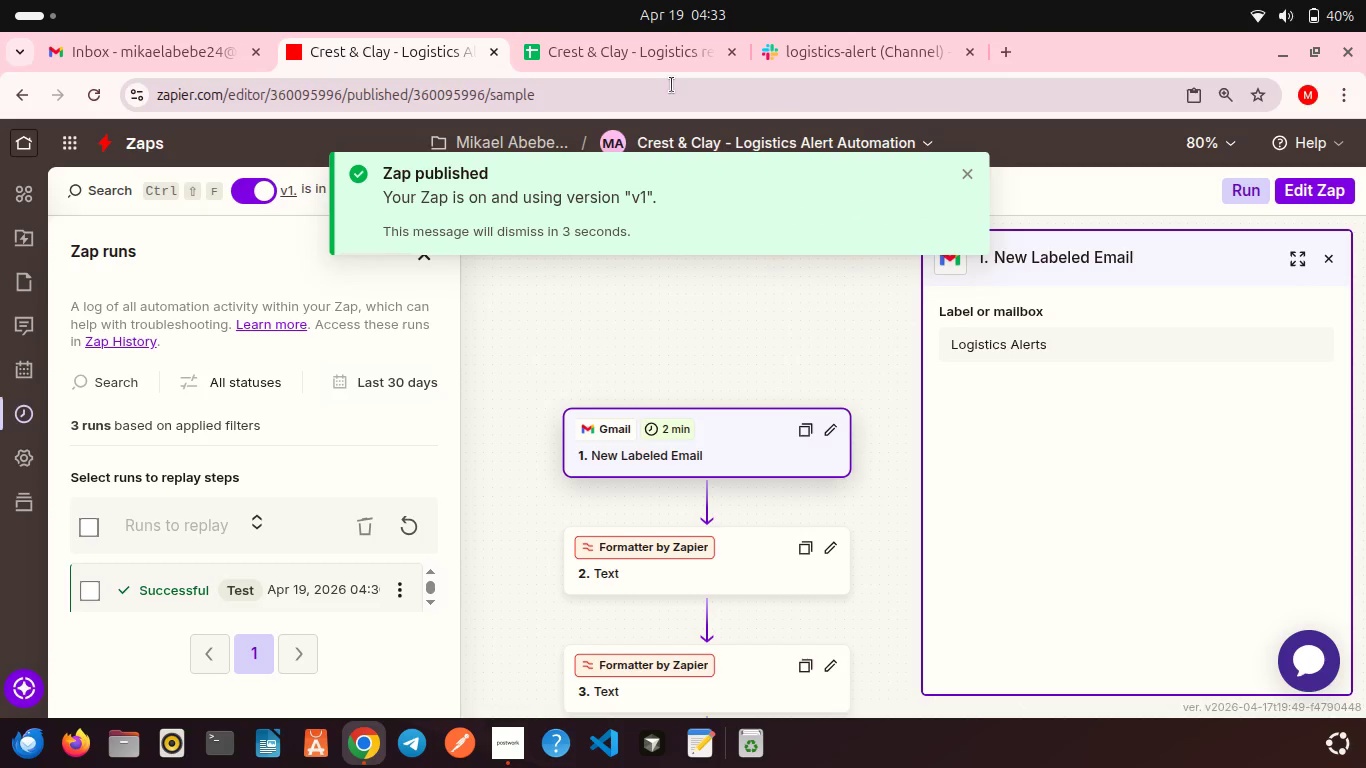 
left_click([657, 65])
 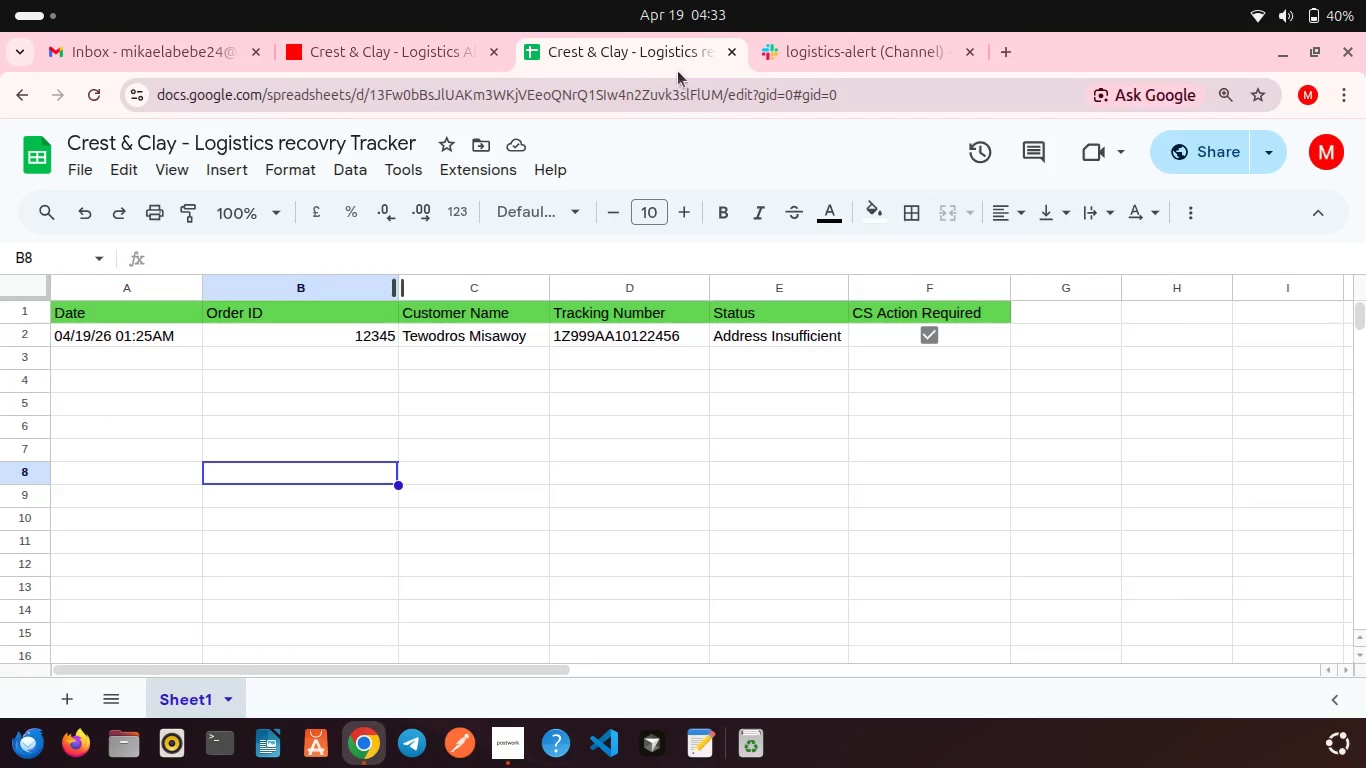 
left_click([780, 67])
 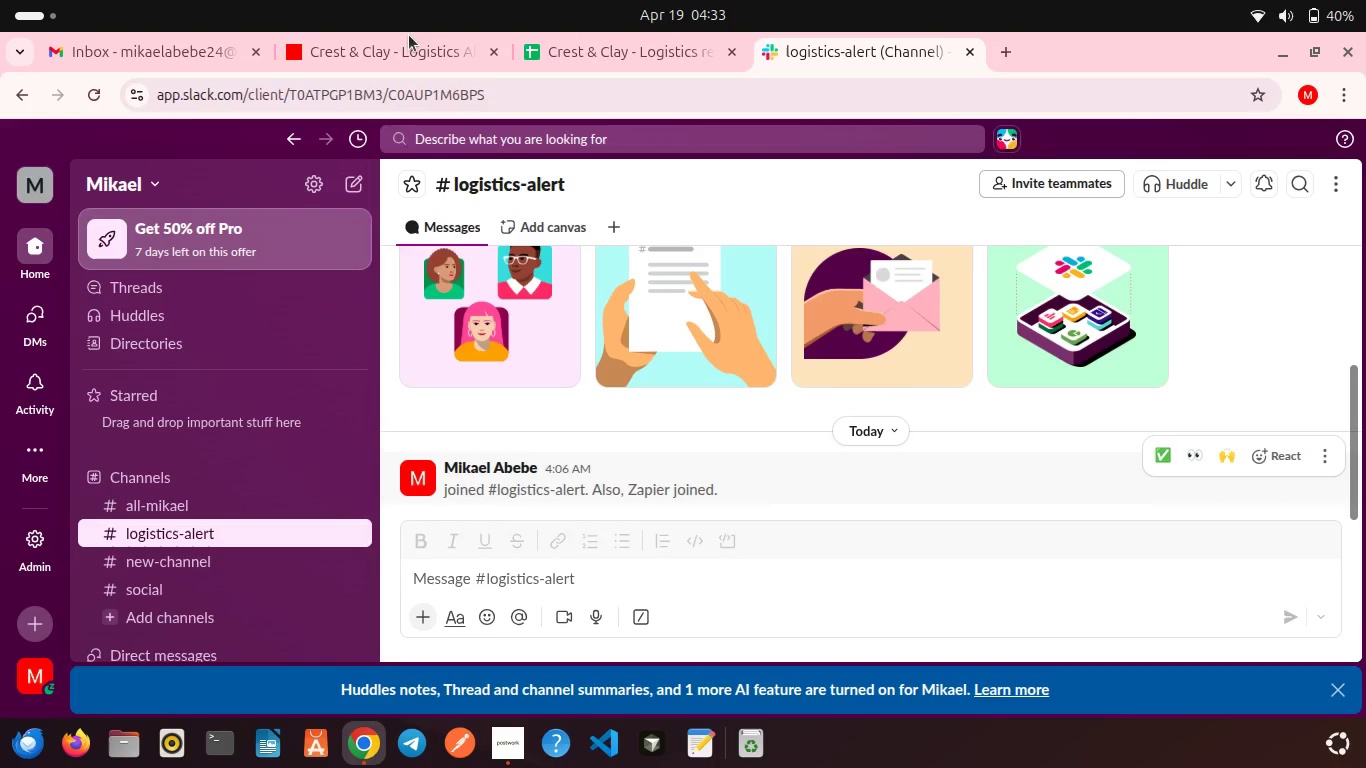 
left_click([408, 43])
 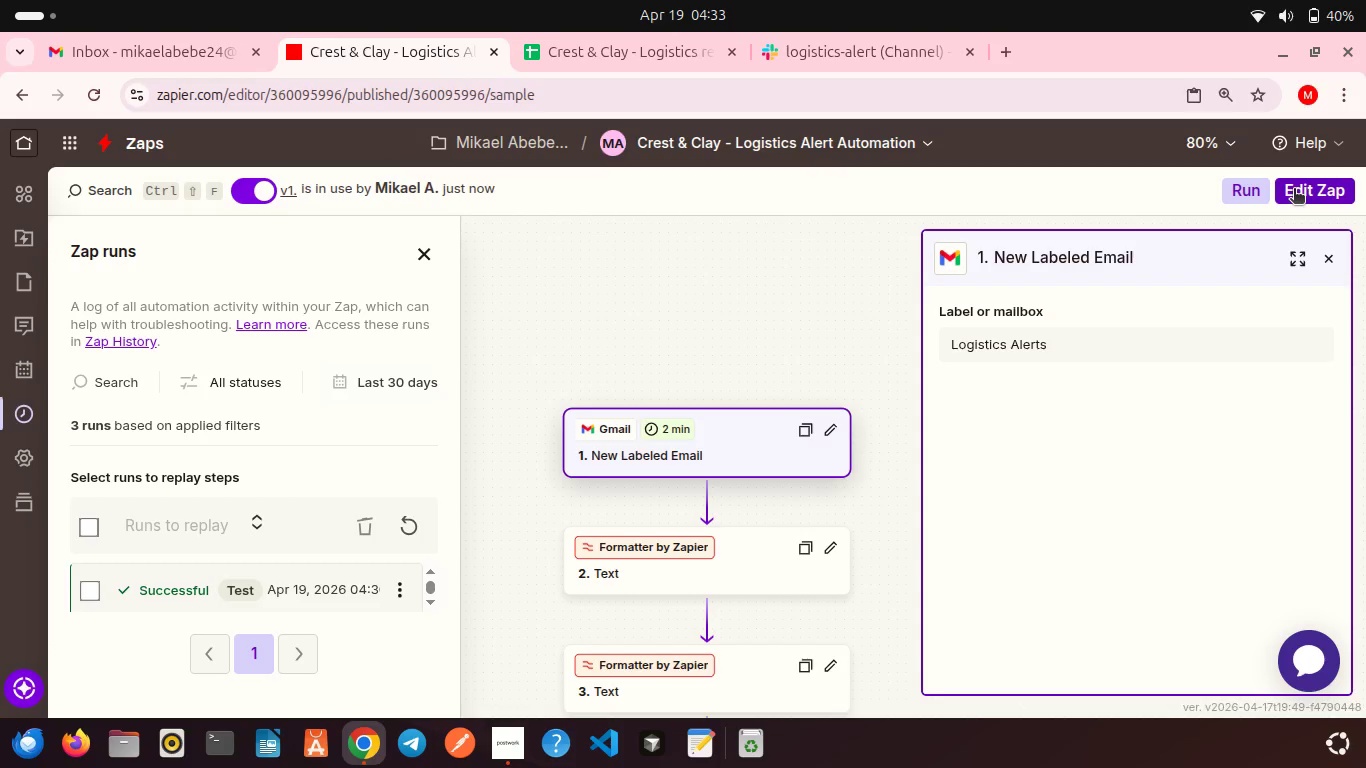 
wait(5.38)
 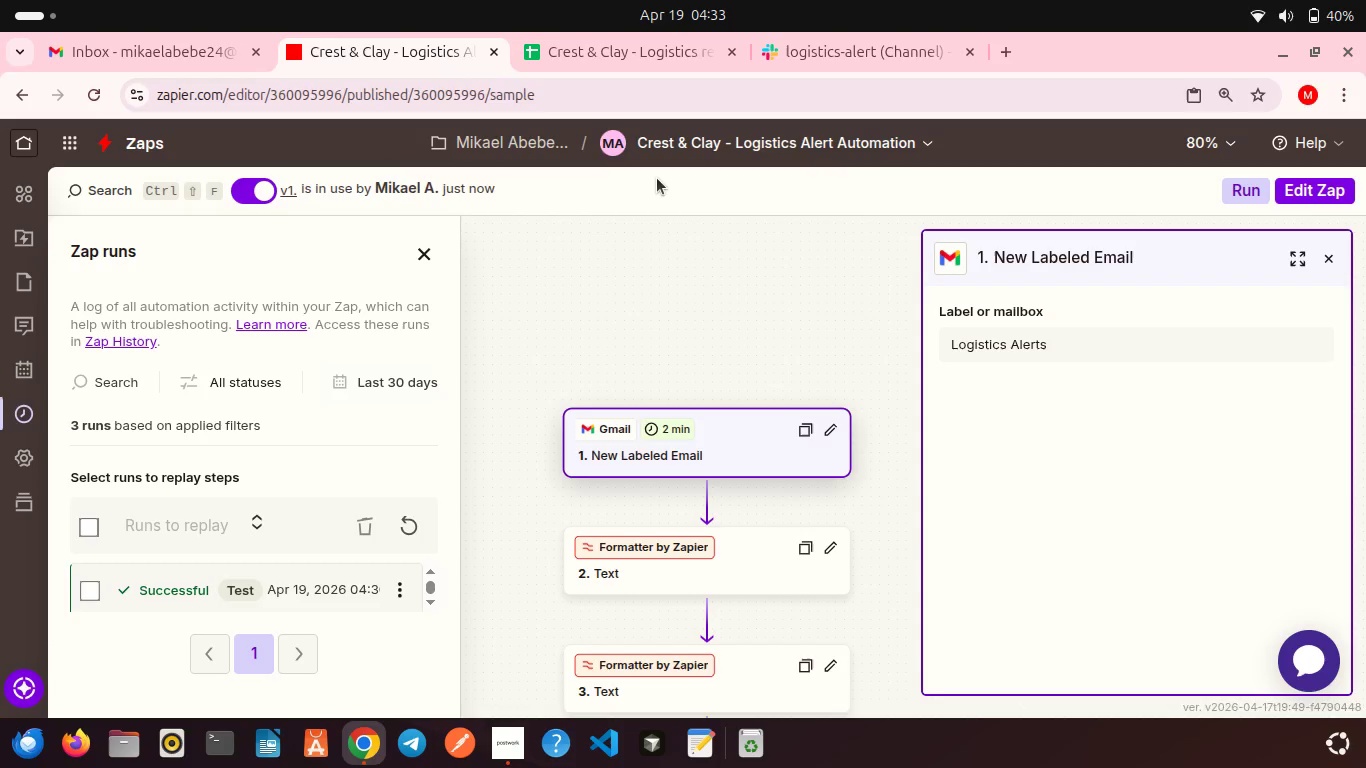 
left_click([790, 137])
 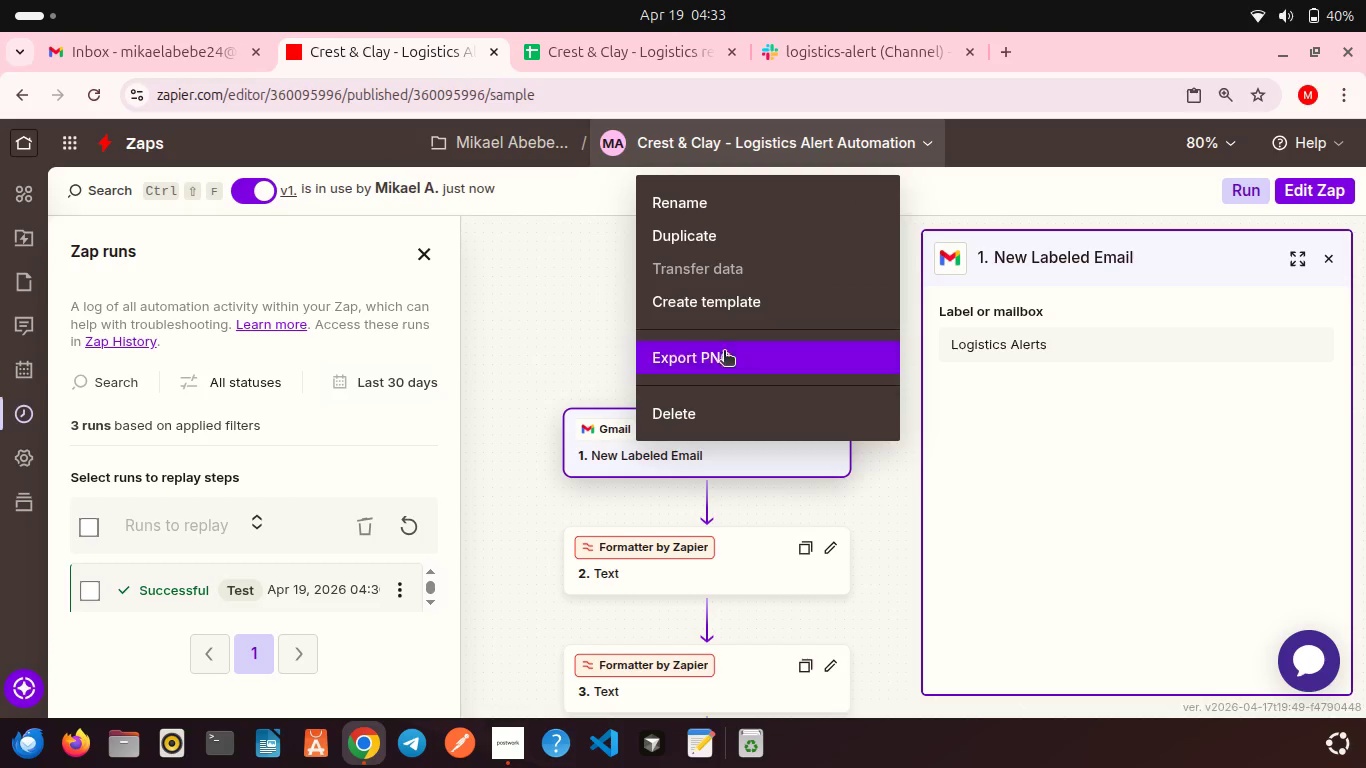 
left_click([714, 358])
 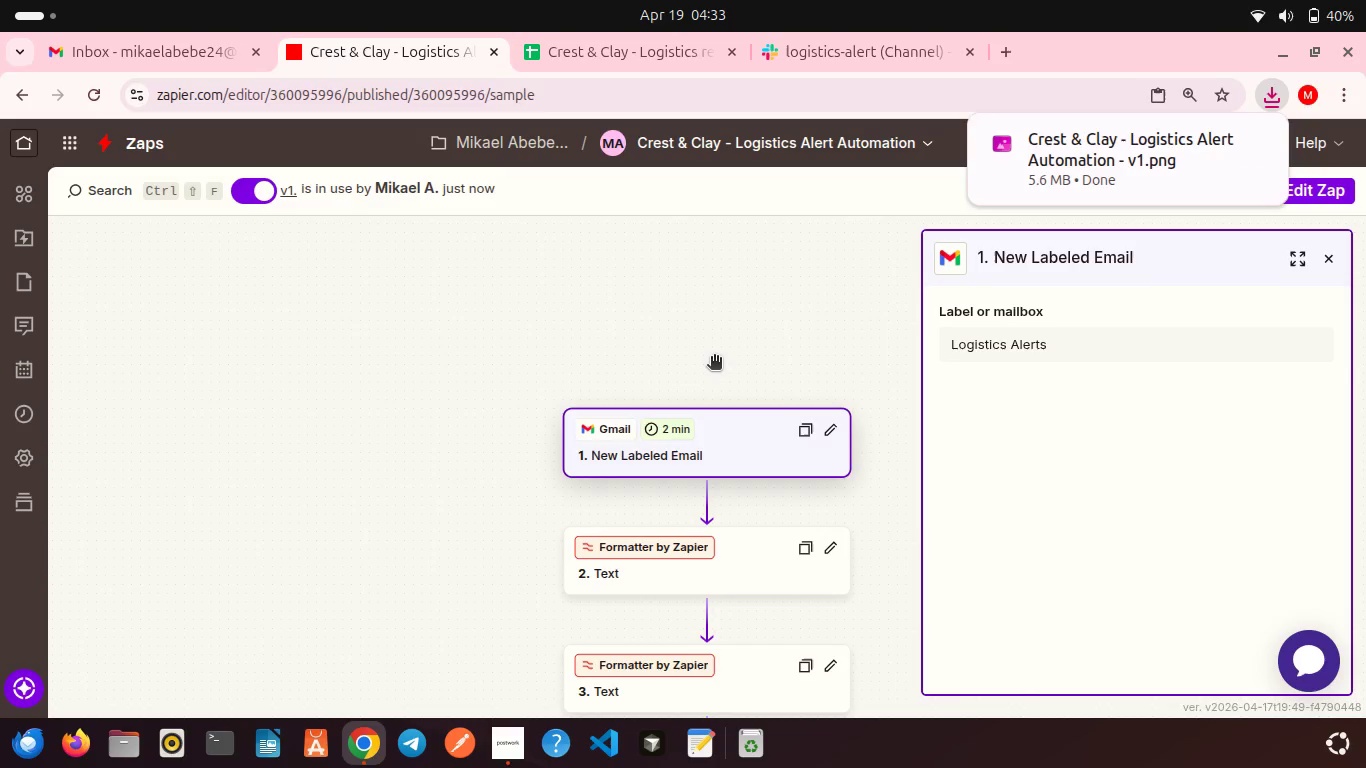 
wait(15.87)
 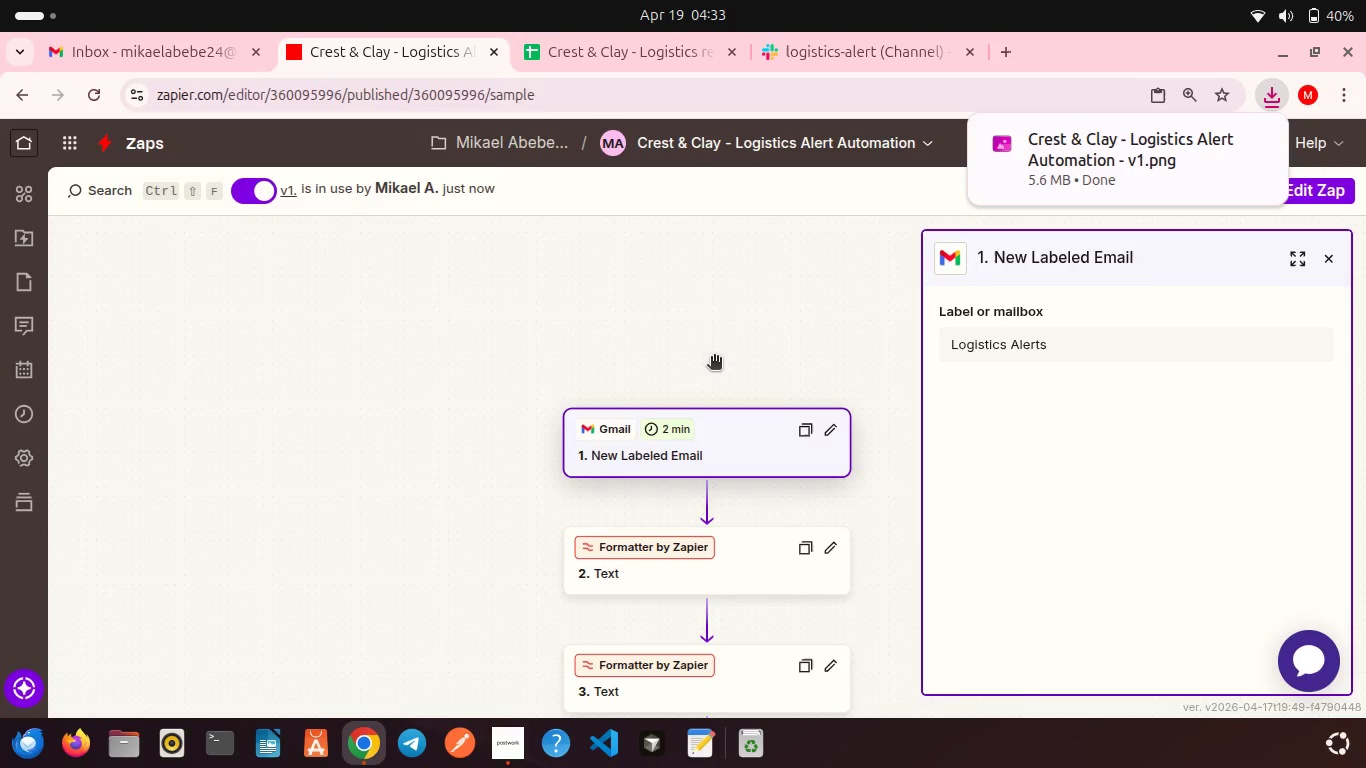 
scroll: coordinate [788, 370], scroll_direction: down, amount: 9.0
 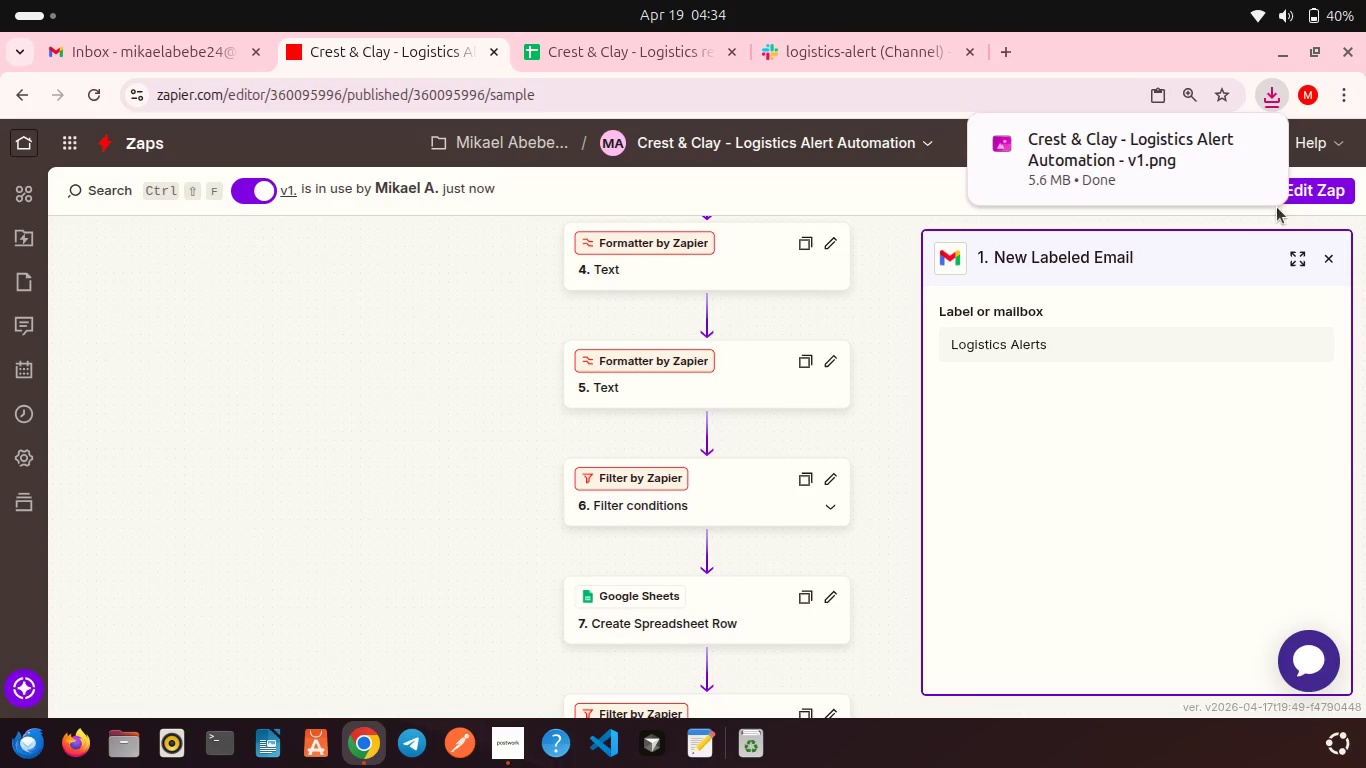 
left_click([1318, 196])
 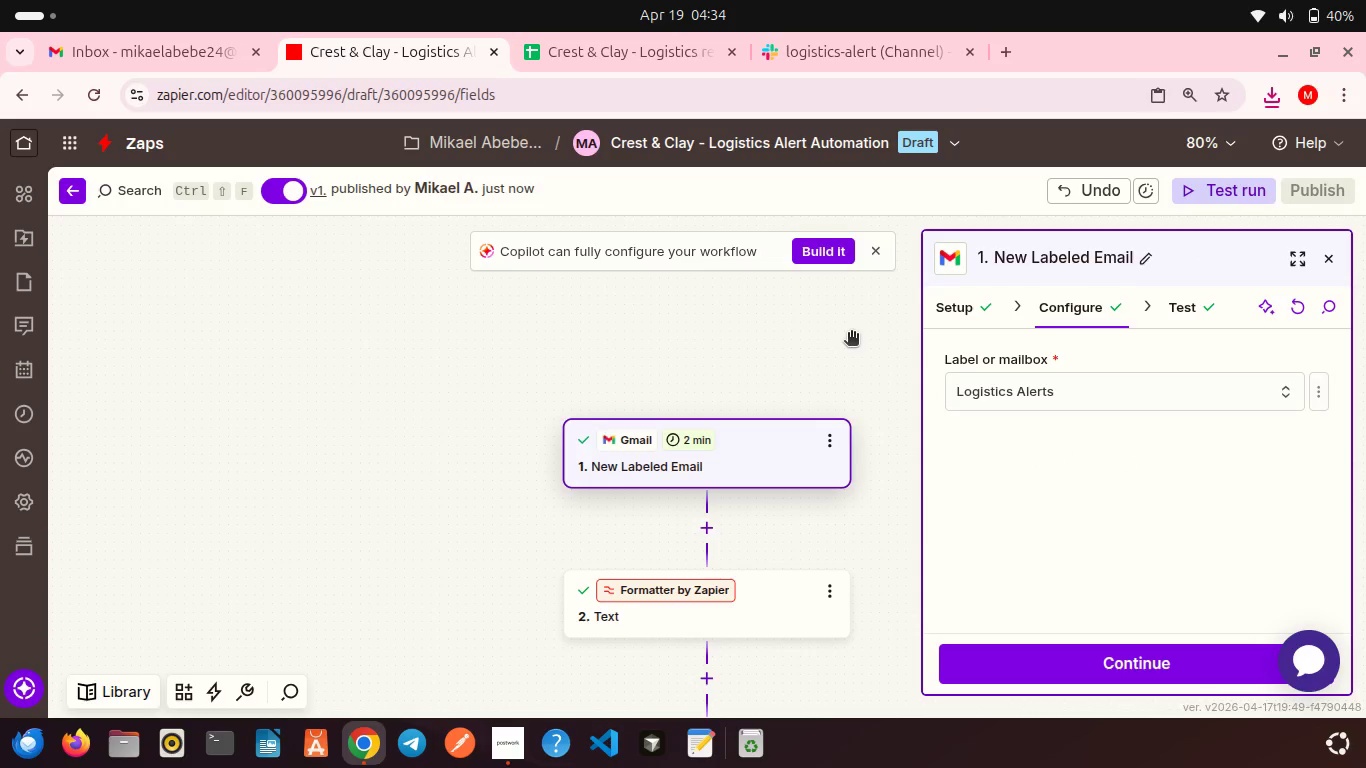 
scroll: coordinate [697, 337], scroll_direction: down, amount: 2.0
 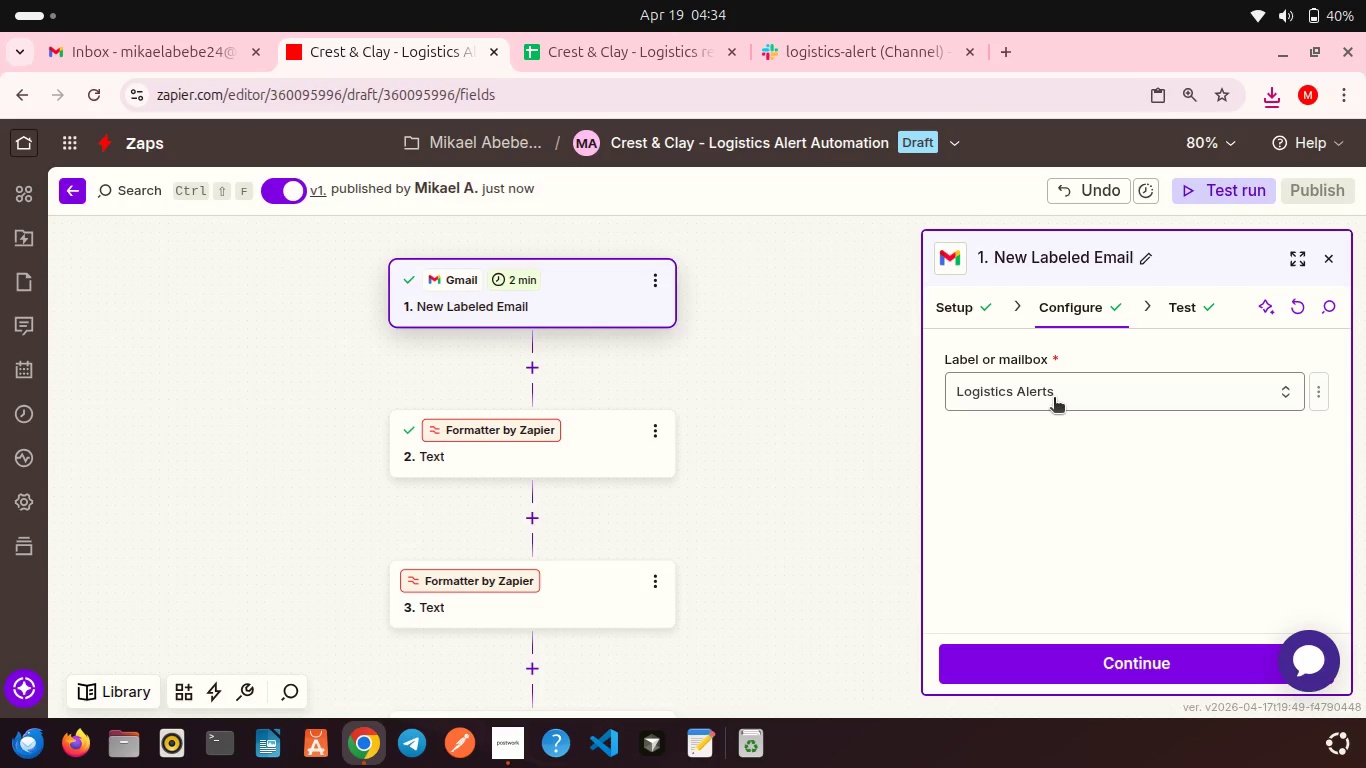 
left_click([1065, 663])
 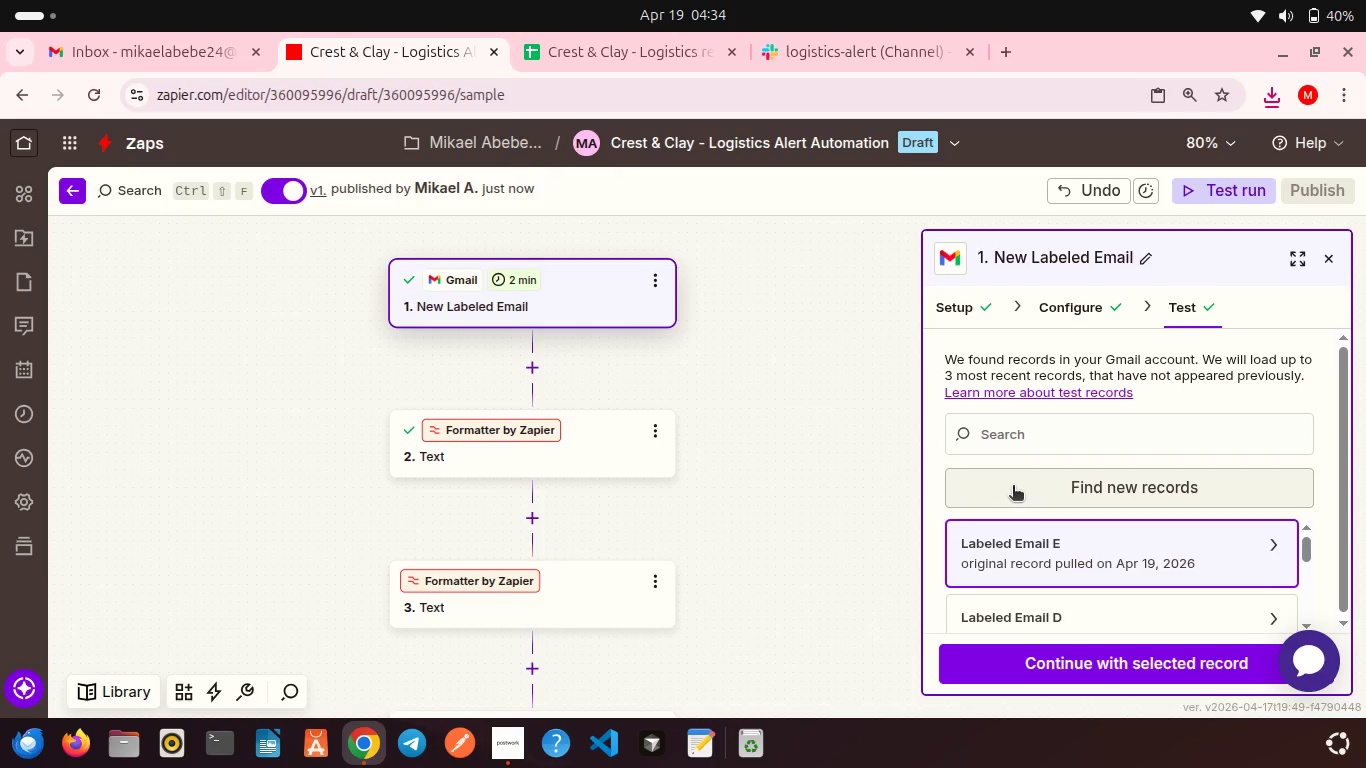 
scroll: coordinate [1063, 571], scroll_direction: up, amount: 3.0
 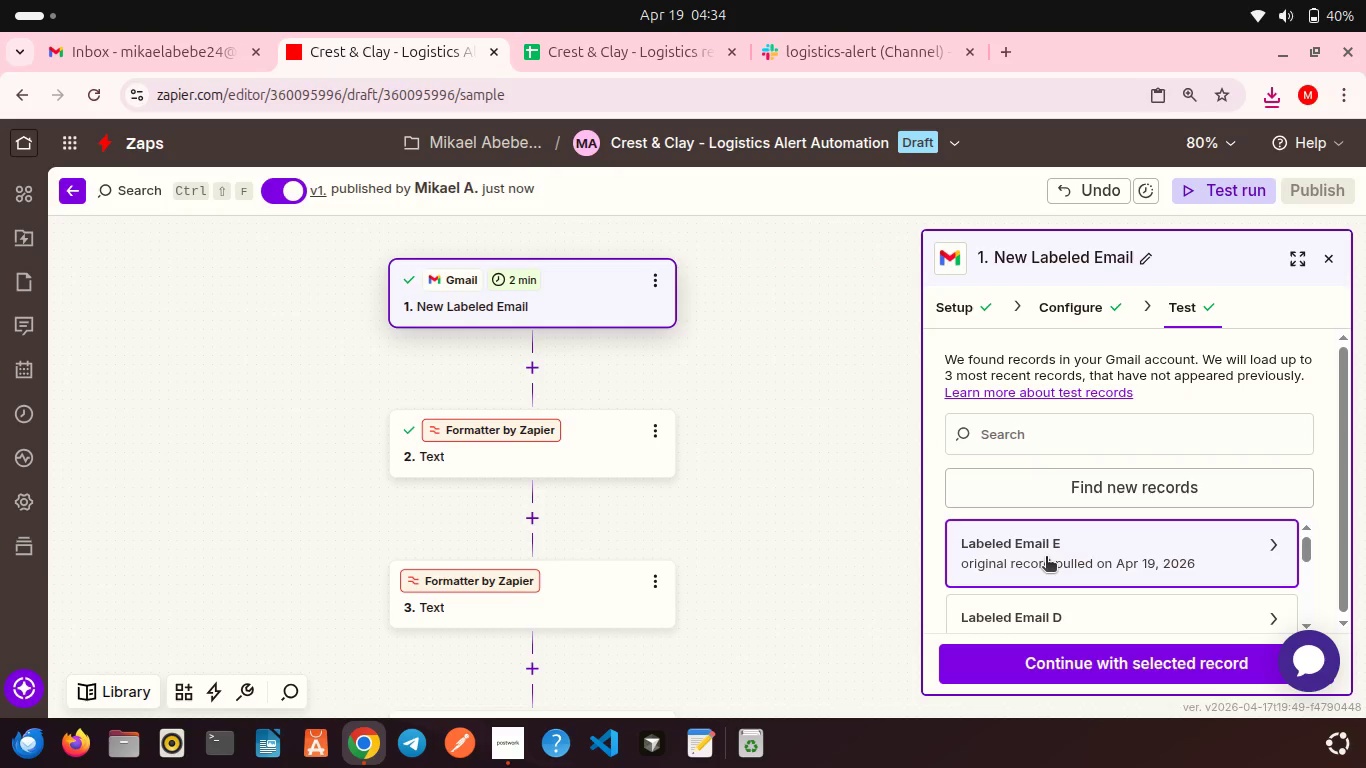 
left_click([1046, 558])
 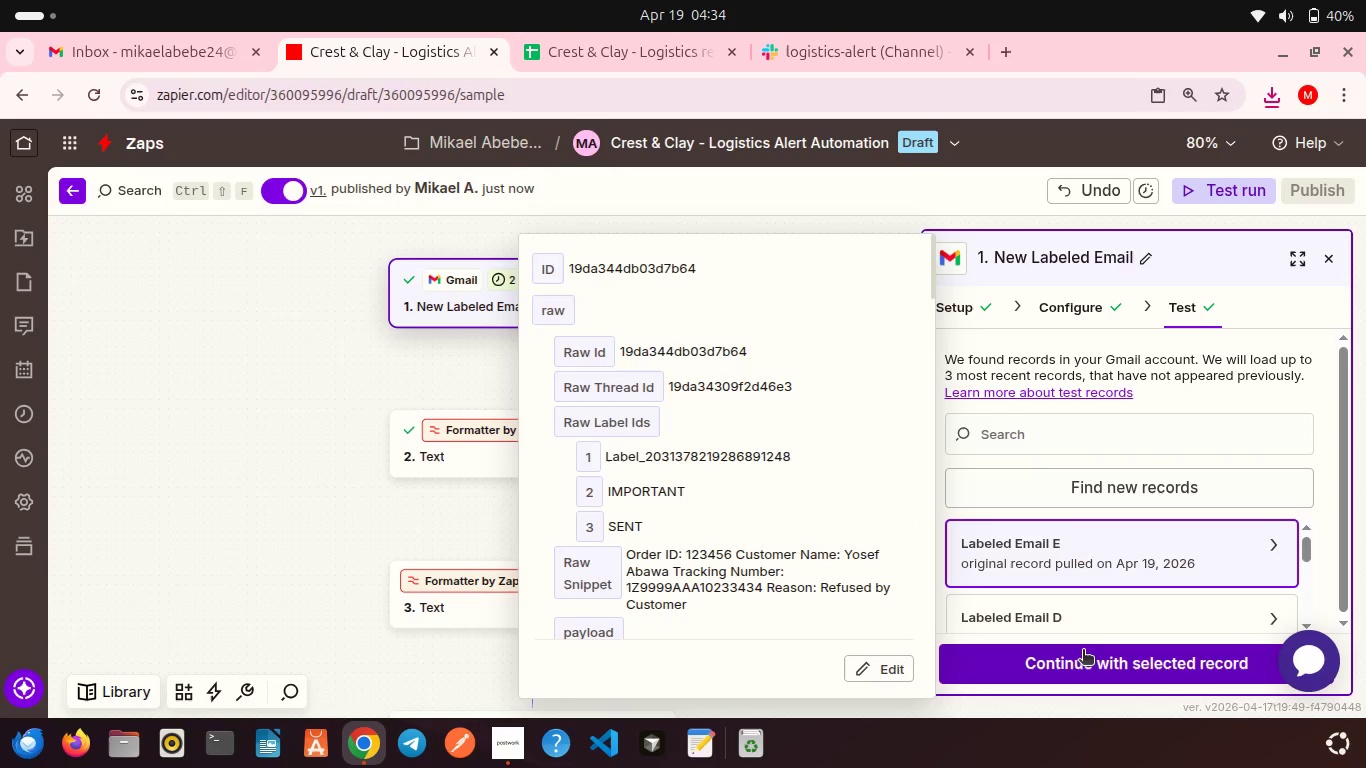 
left_click([1083, 651])
 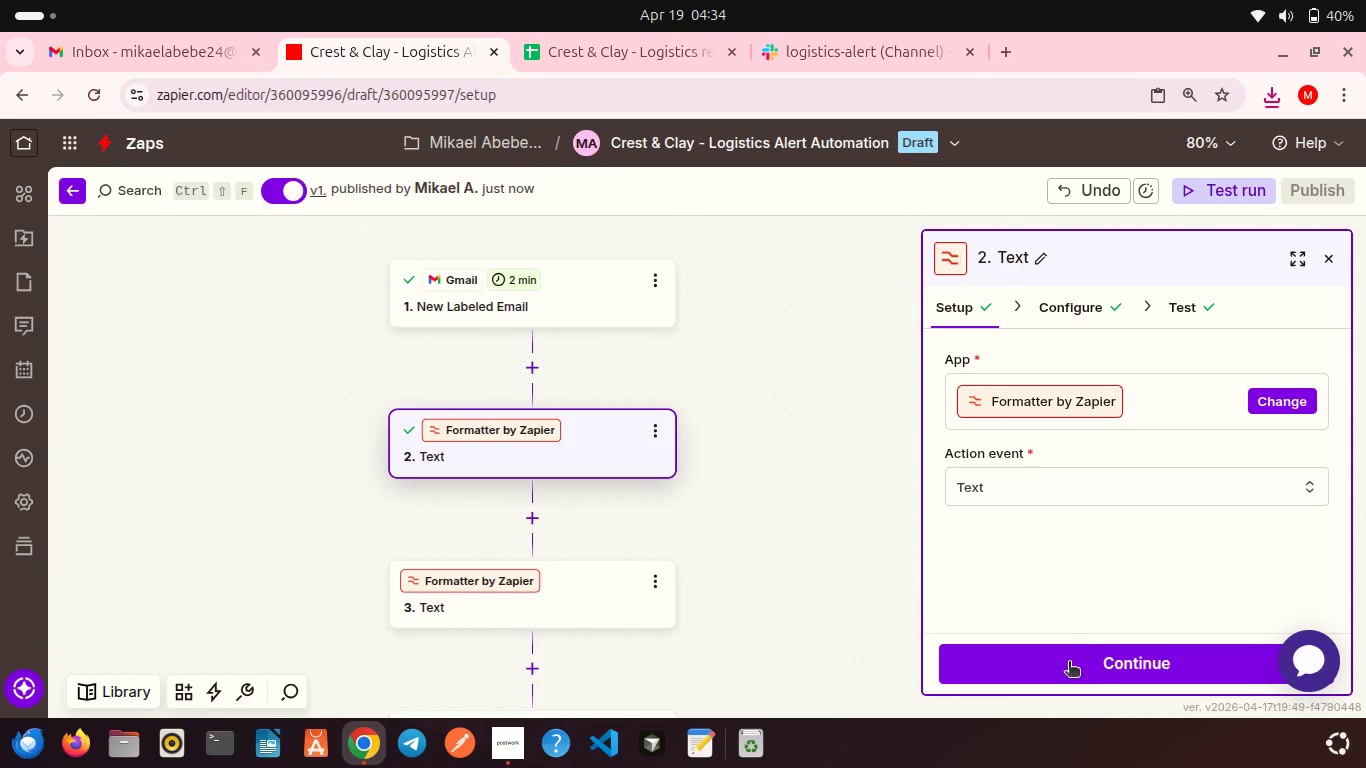 
left_click([1065, 665])
 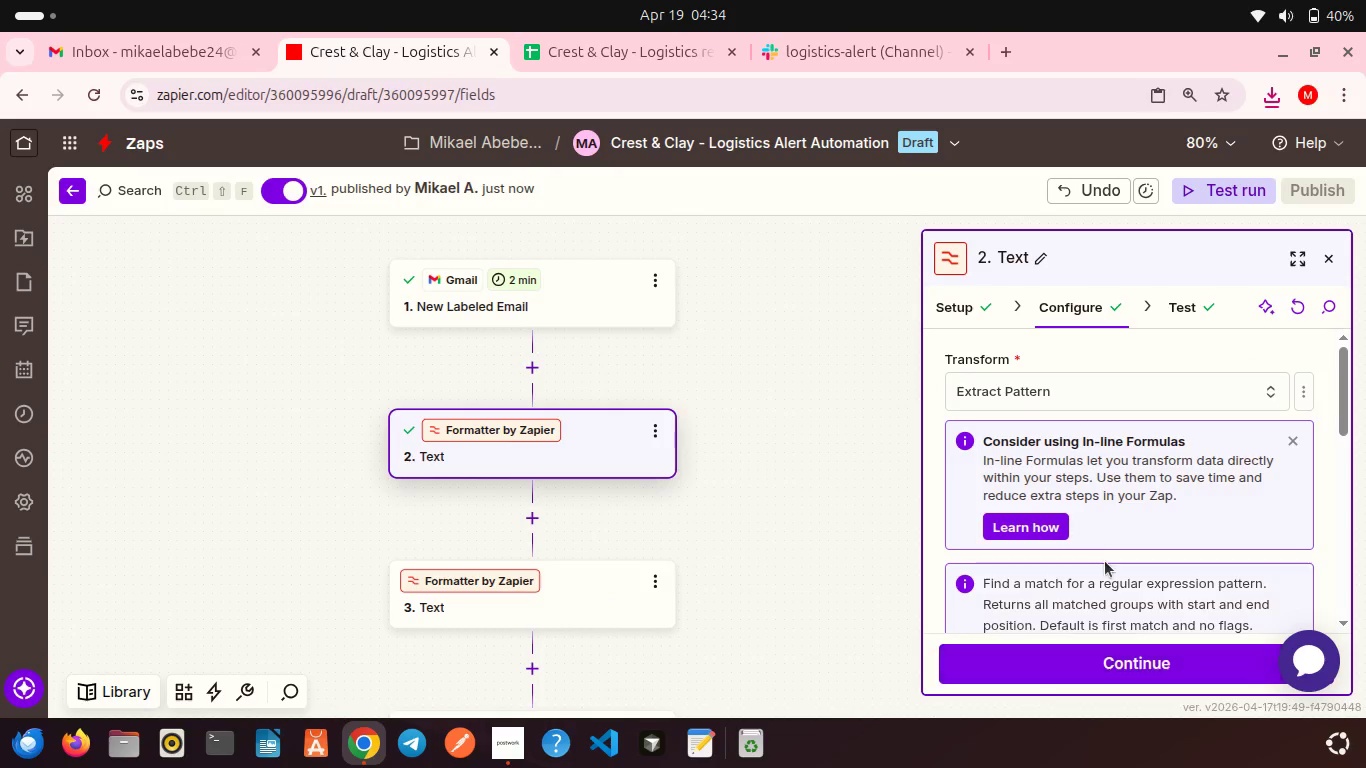 
scroll: coordinate [1105, 561], scroll_direction: down, amount: 8.0
 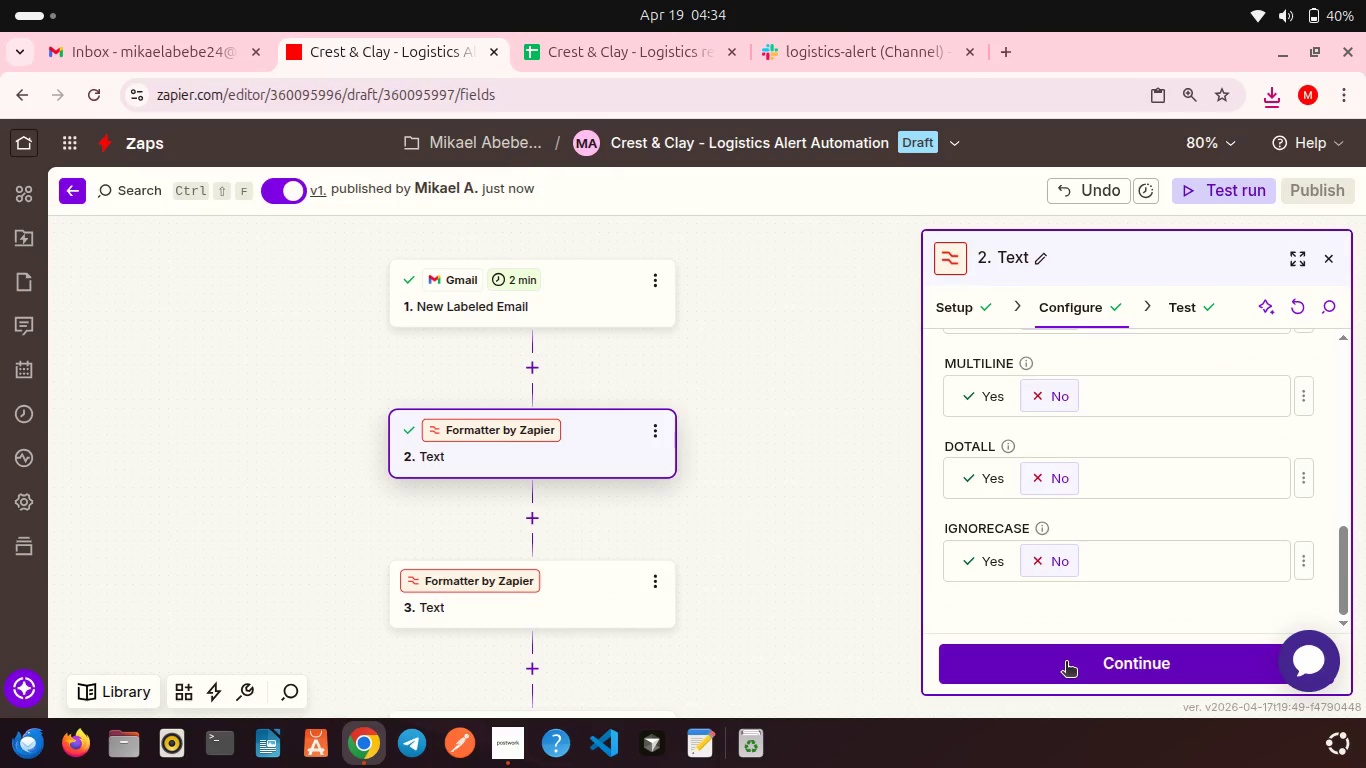 
left_click([1066, 663])
 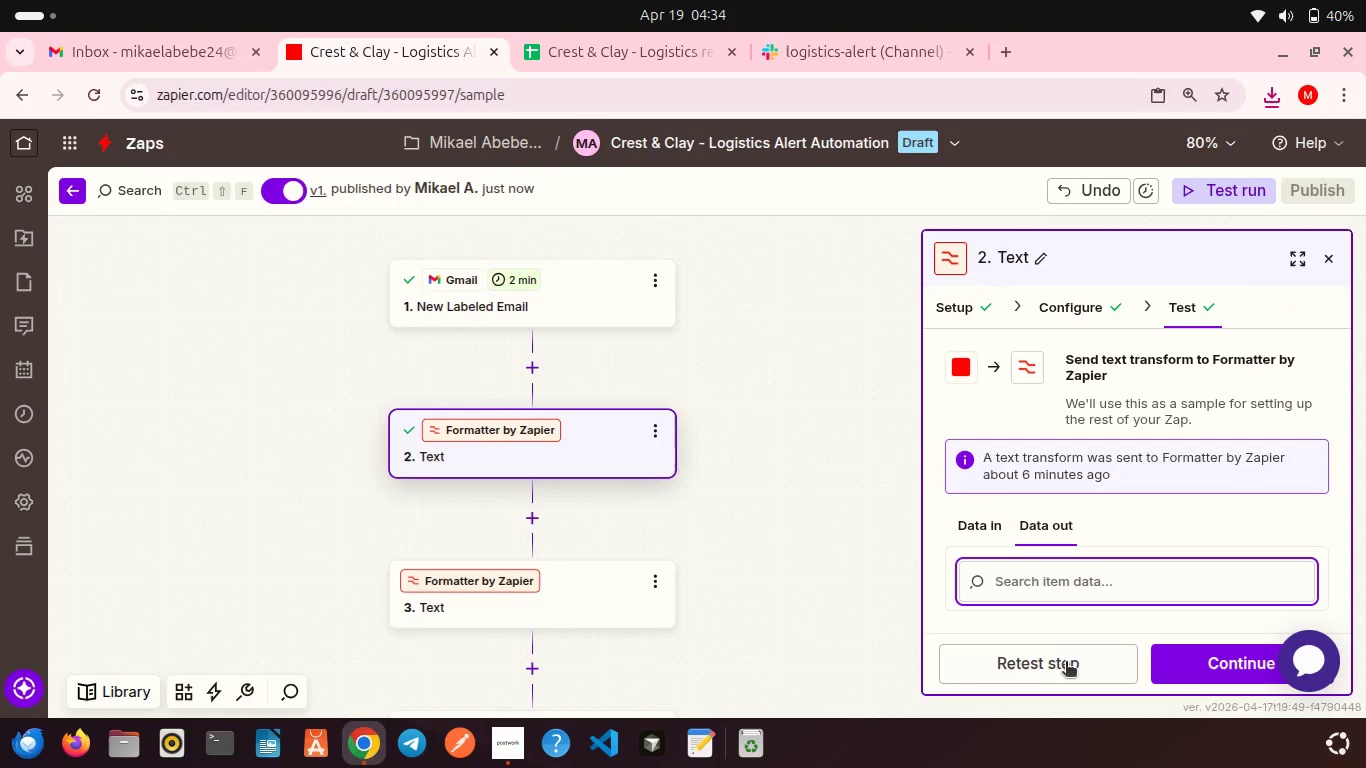 
left_click([1058, 663])
 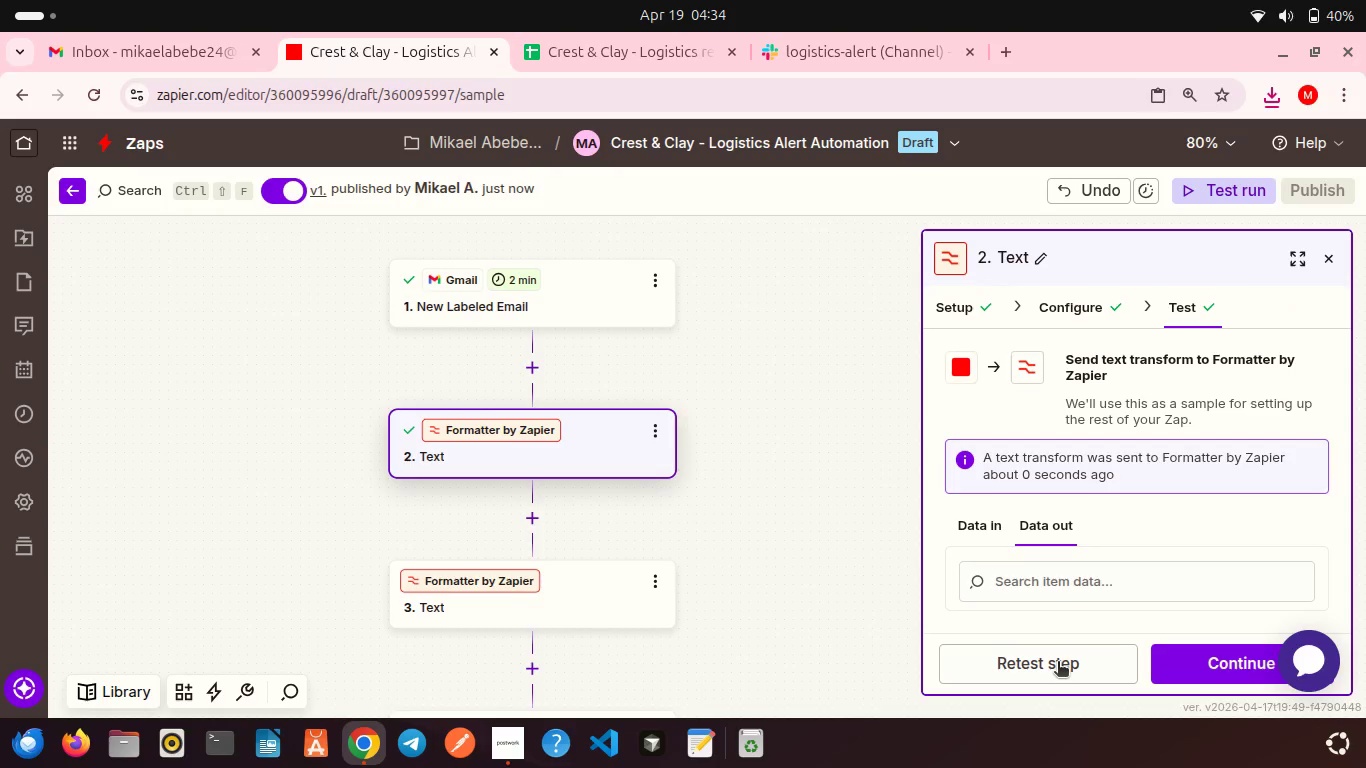 
wait(7.93)
 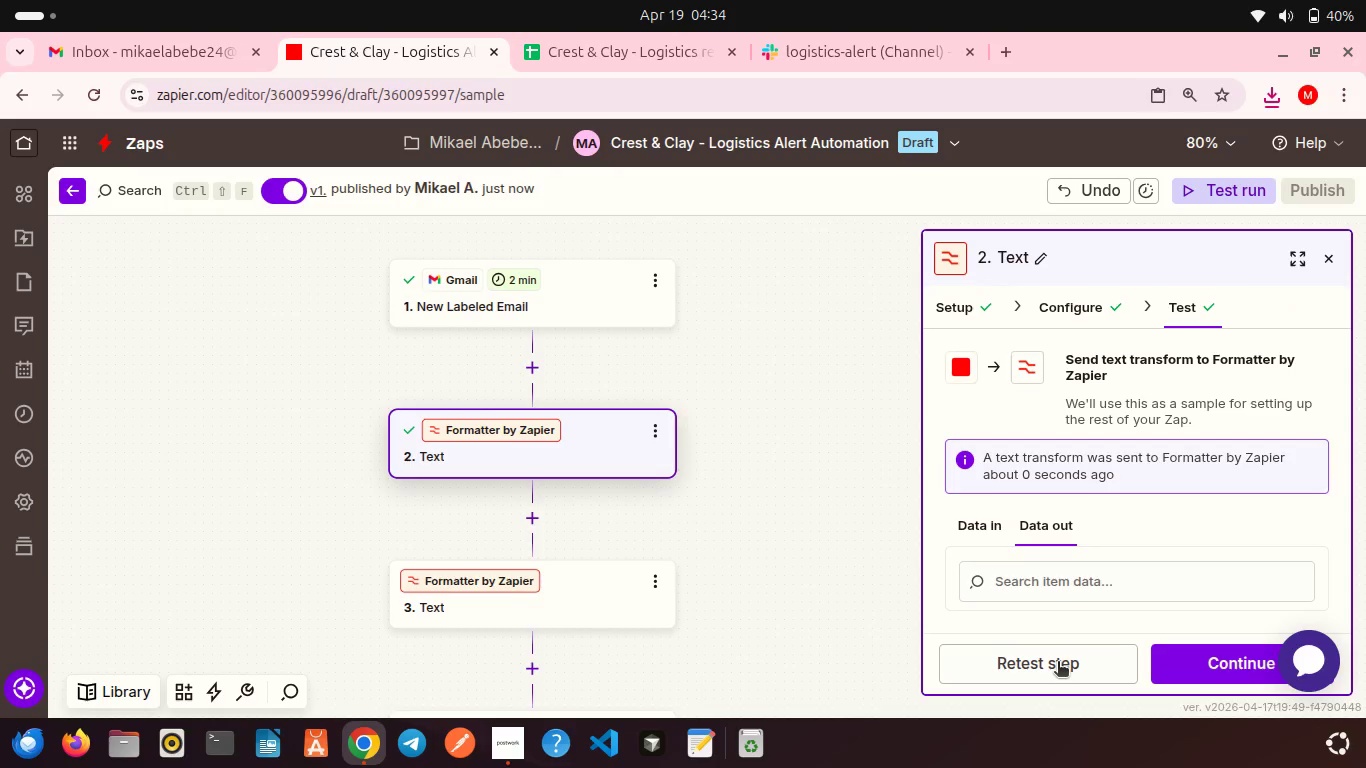 
left_click([1076, 663])
 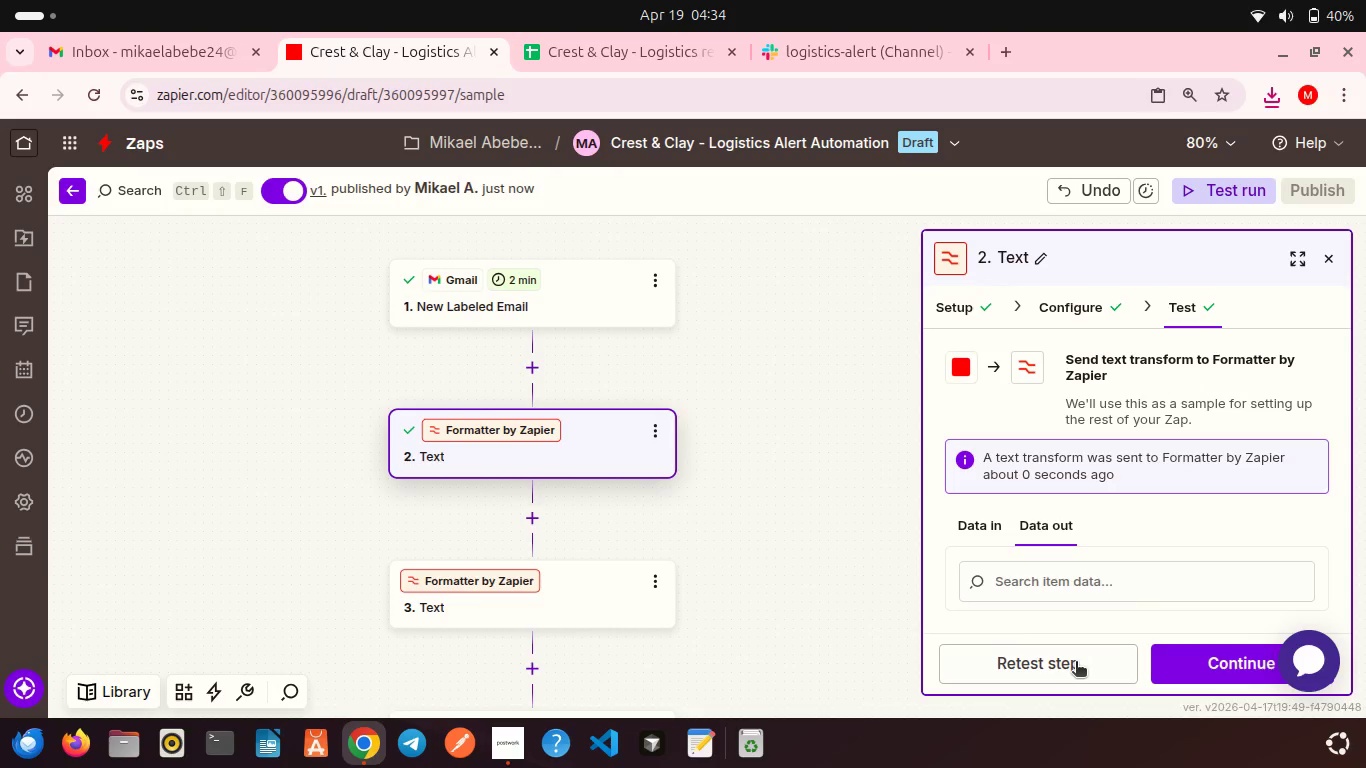 
left_click([1190, 653])
 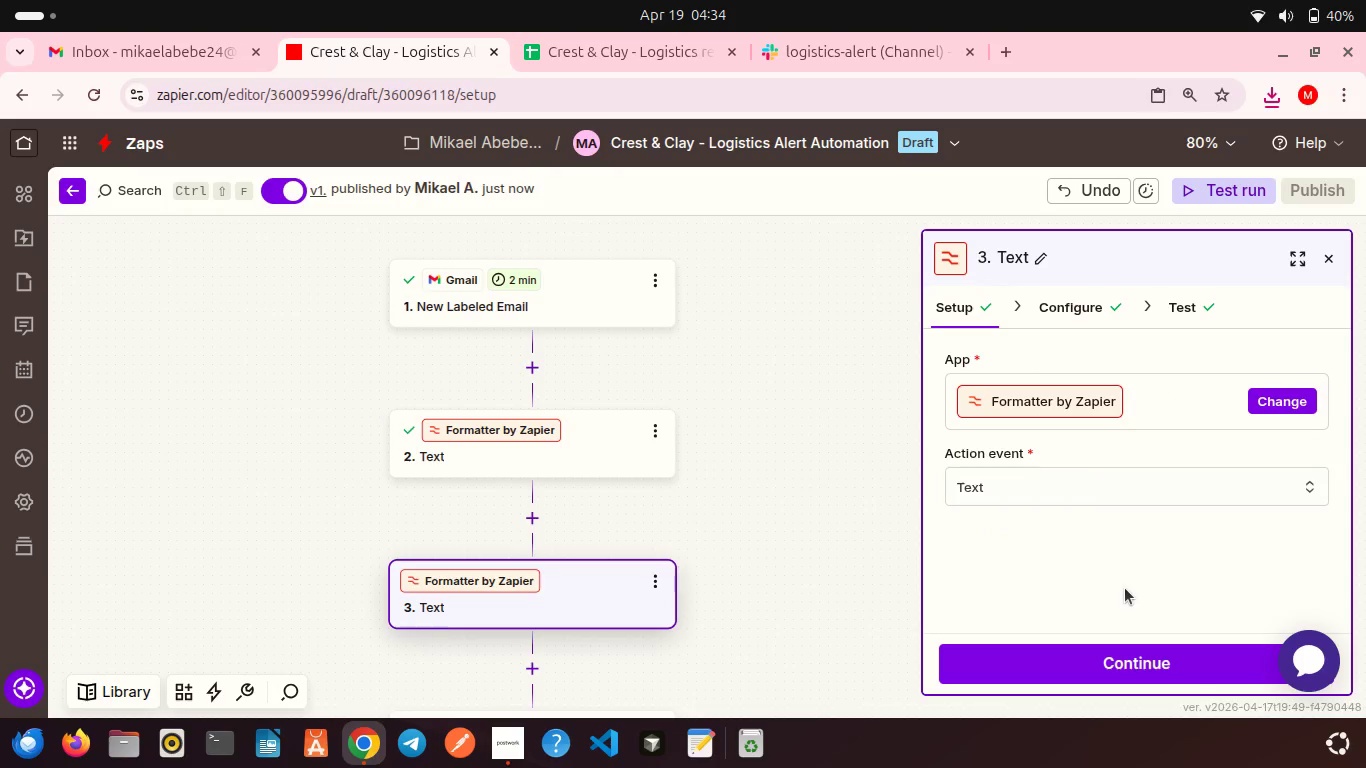 
left_click([1084, 679])
 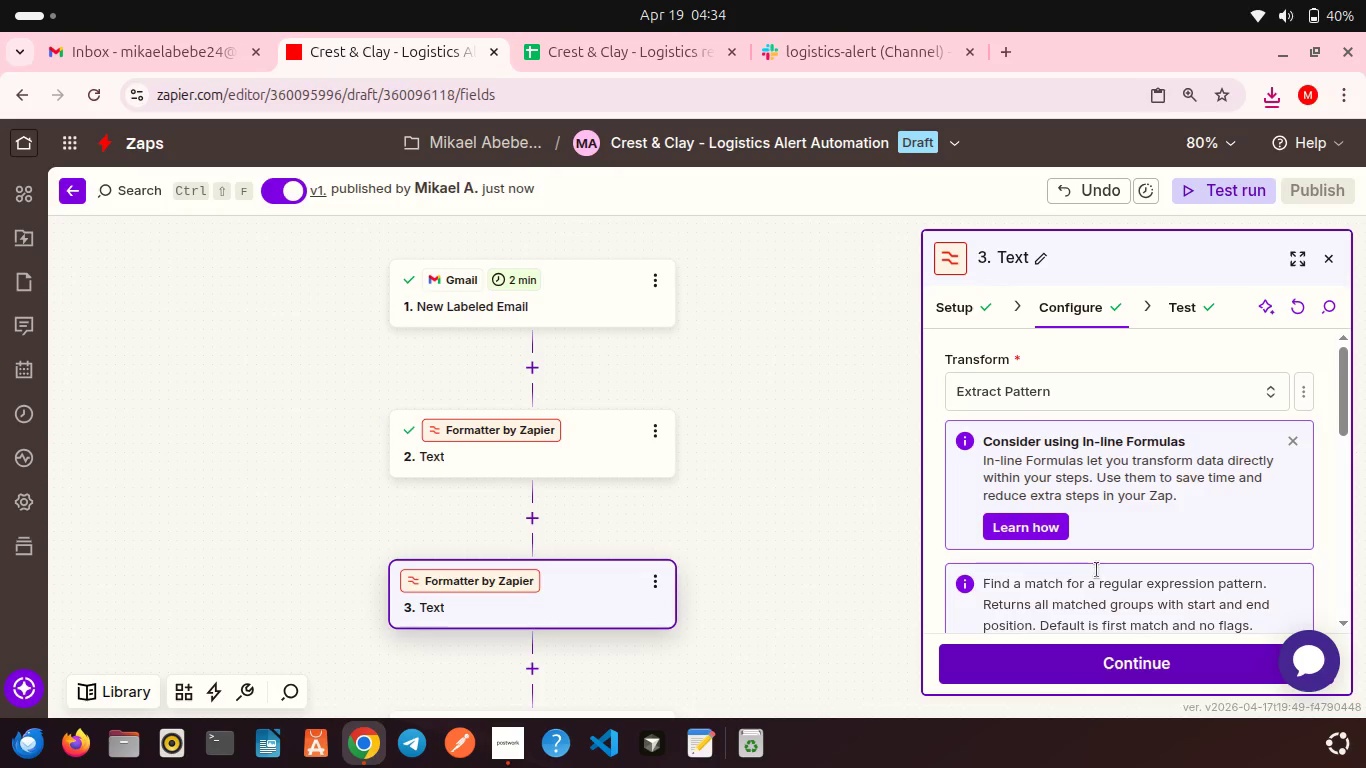 
scroll: coordinate [1098, 564], scroll_direction: down, amount: 7.0
 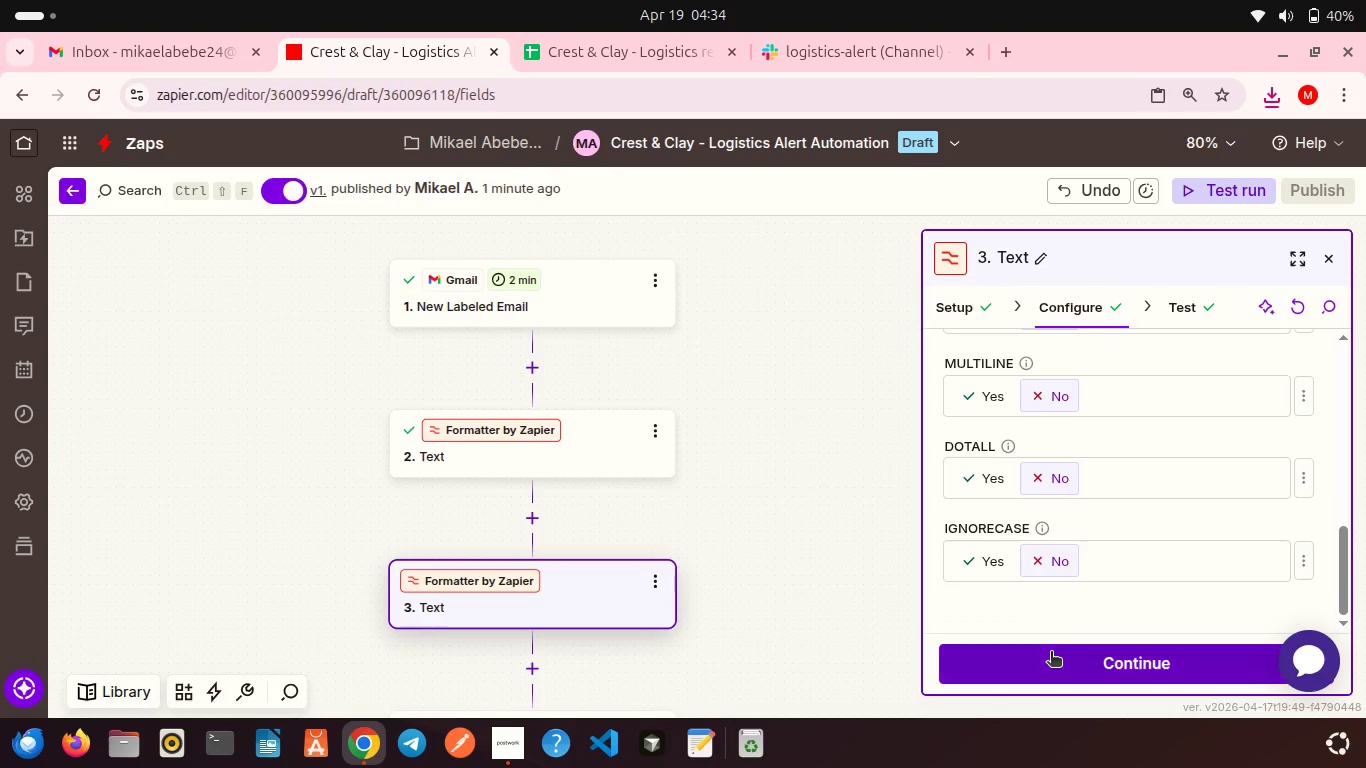 
left_click([1051, 653])
 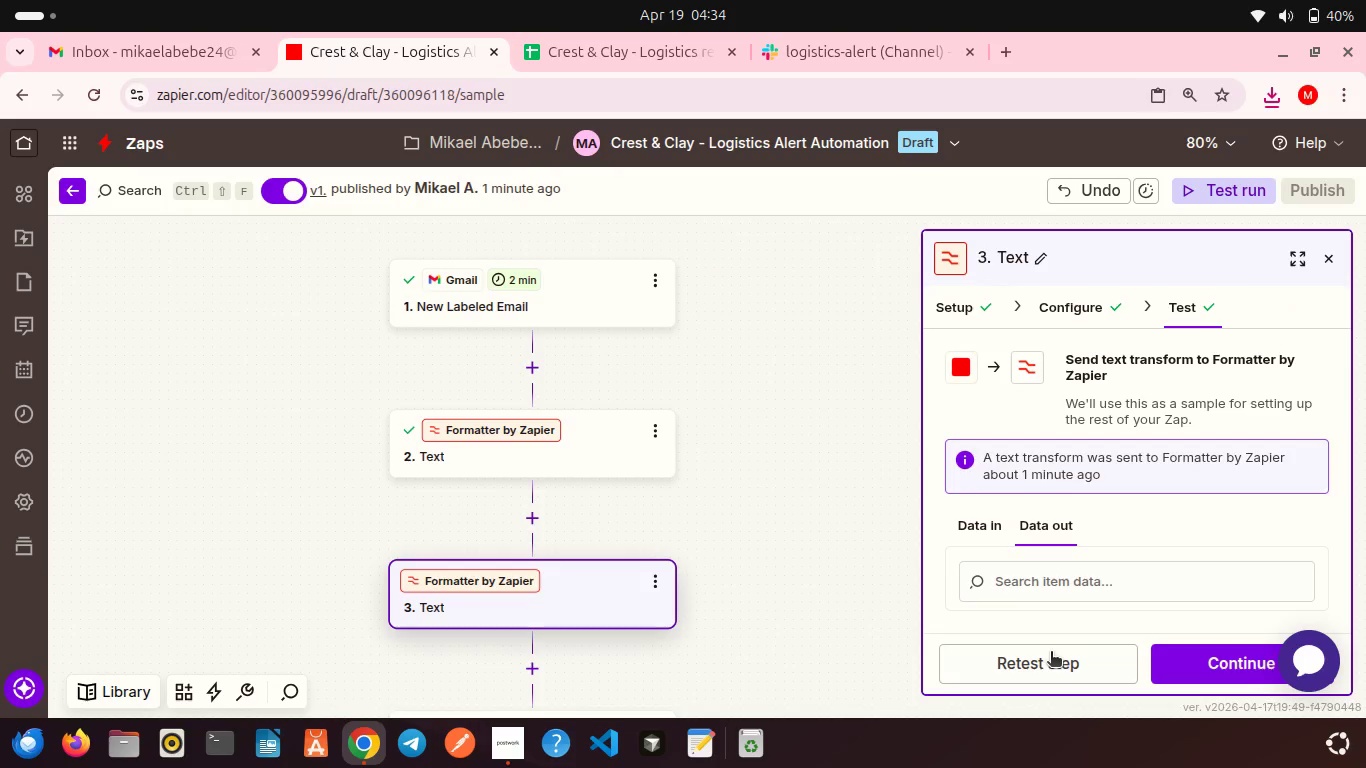 
left_click([1064, 676])
 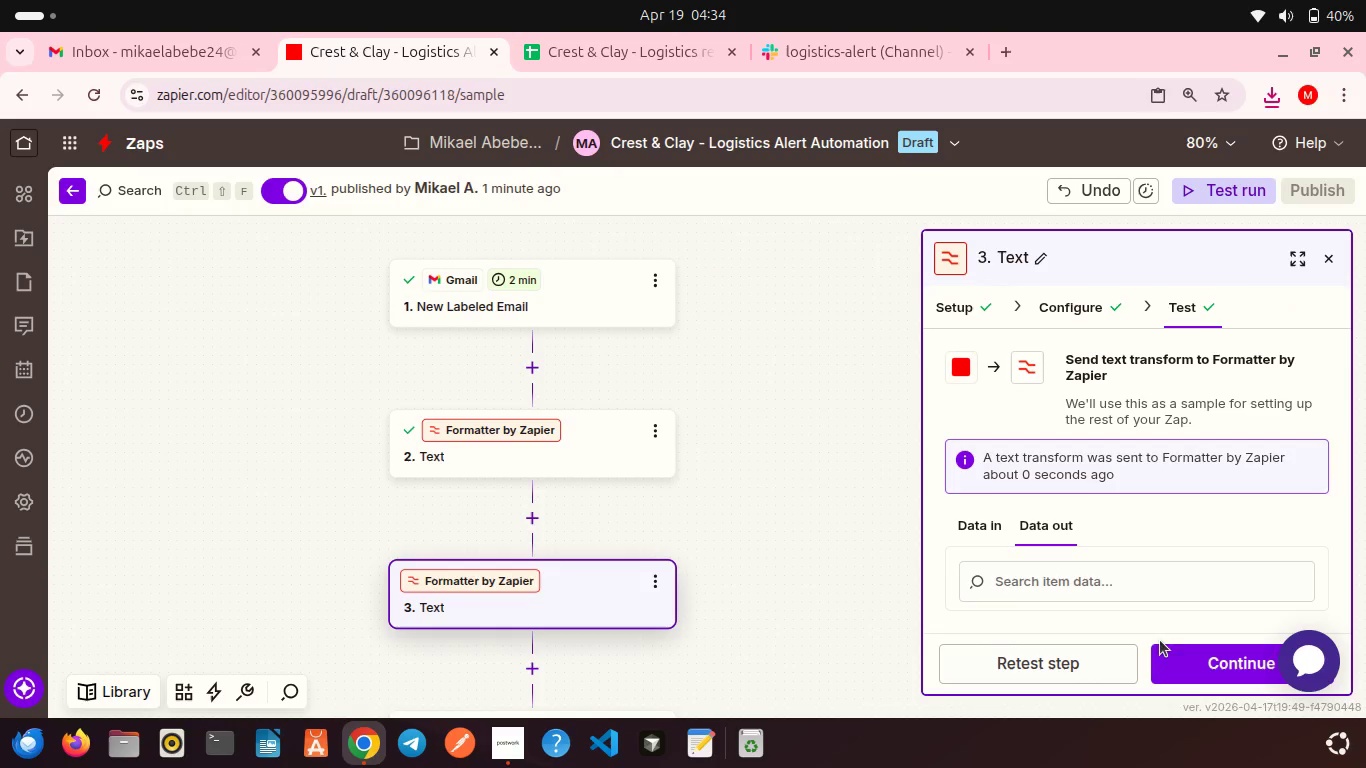 
left_click([1188, 662])
 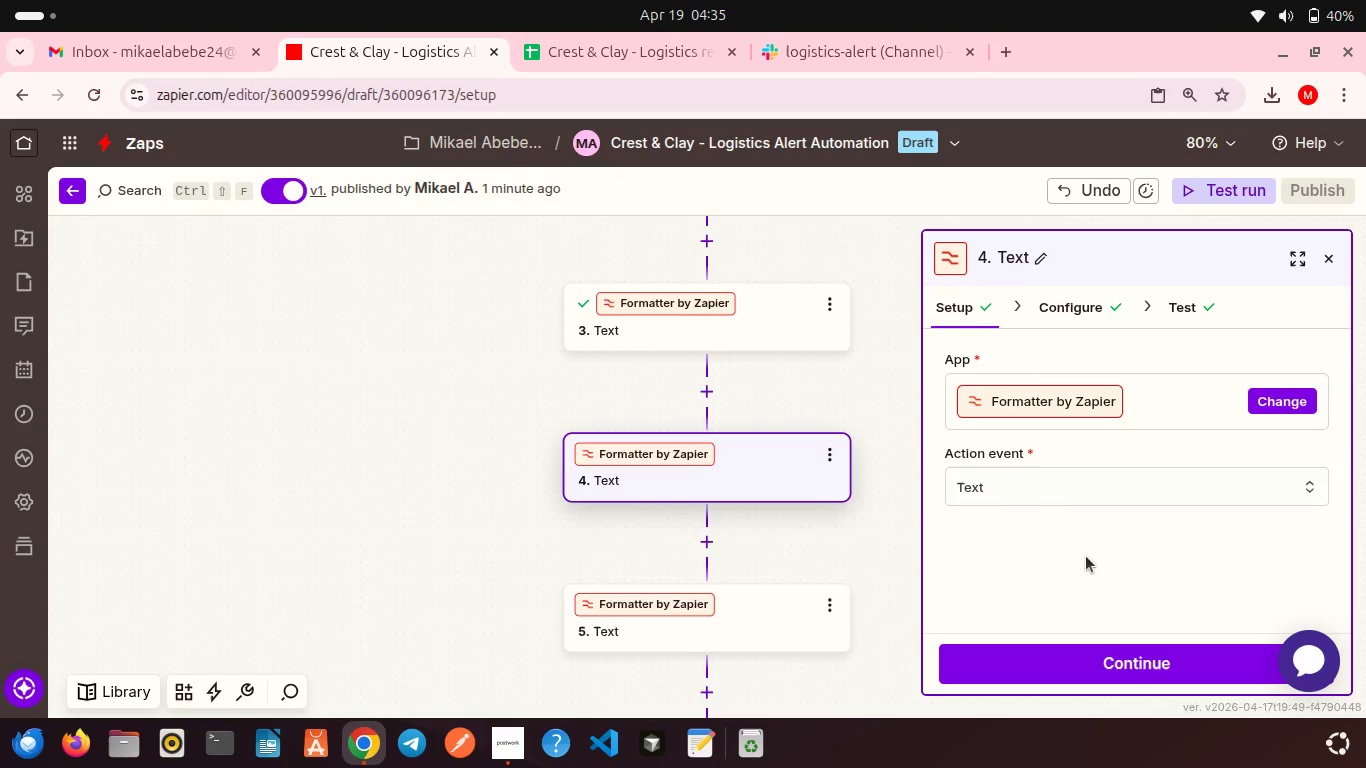 
scroll: coordinate [1046, 560], scroll_direction: down, amount: 1.0
 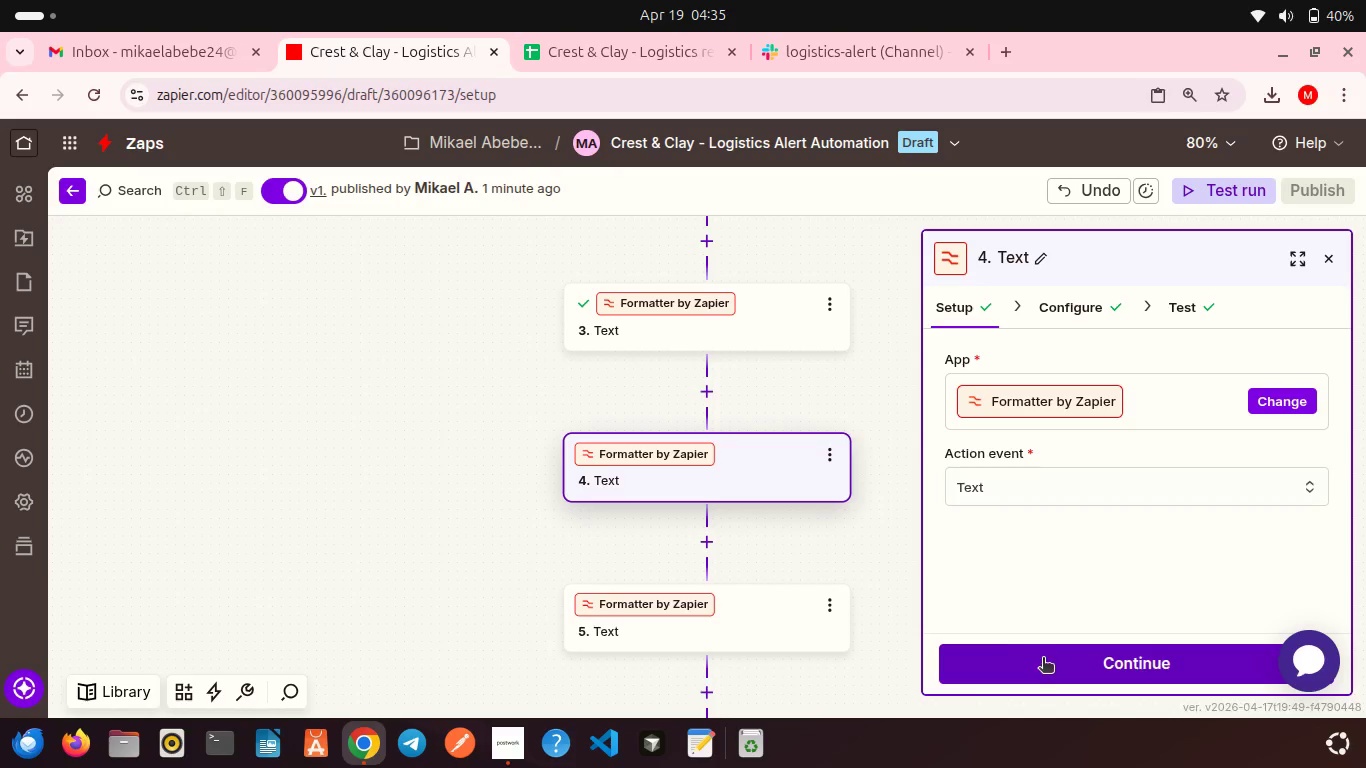 
left_click([1043, 659])
 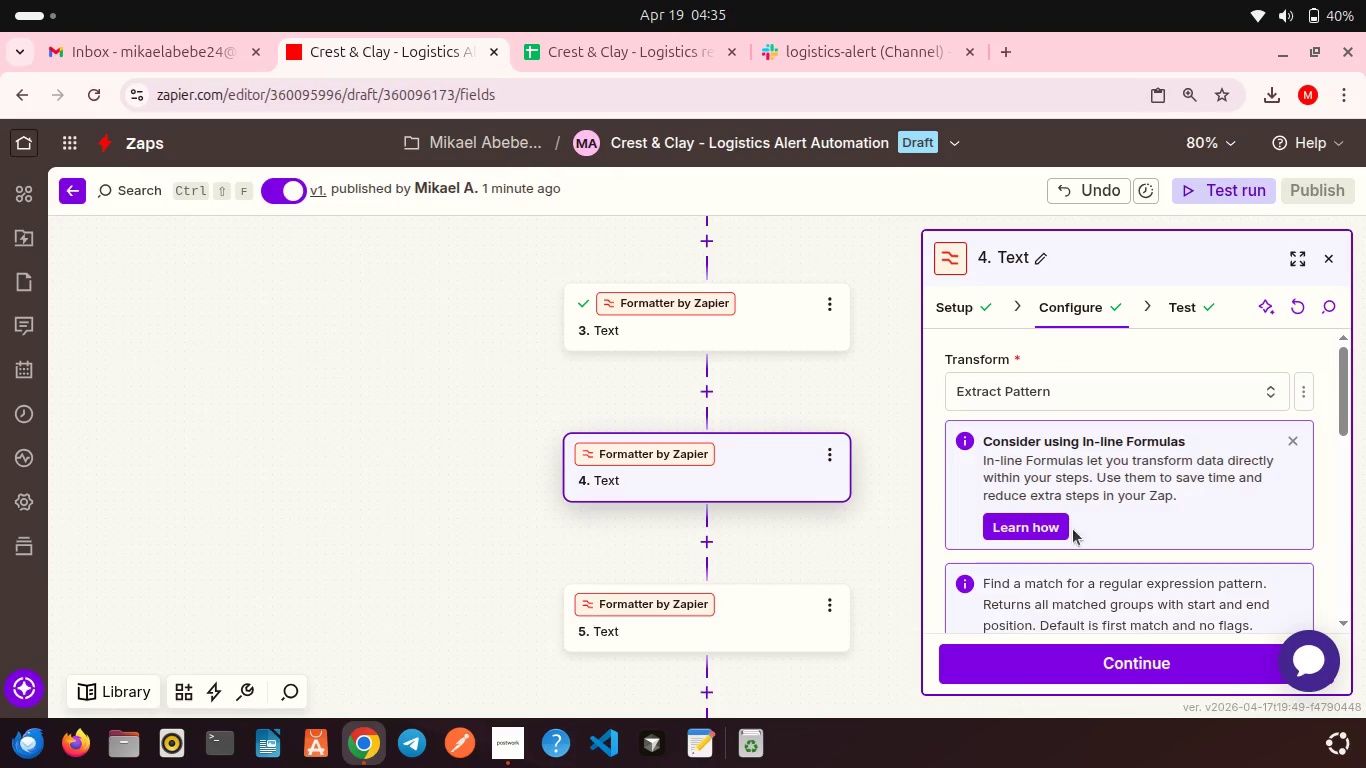 
scroll: coordinate [1074, 524], scroll_direction: down, amount: 7.0
 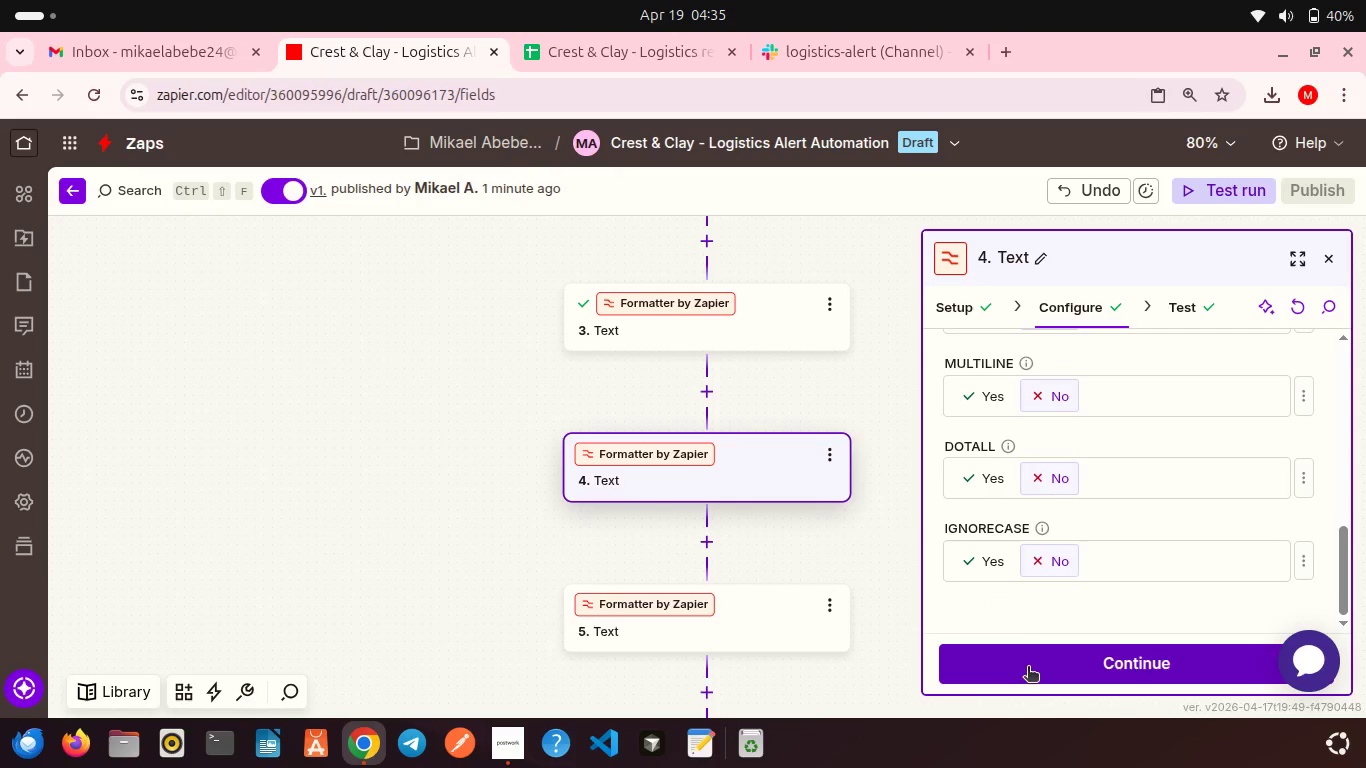 
left_click([1028, 668])
 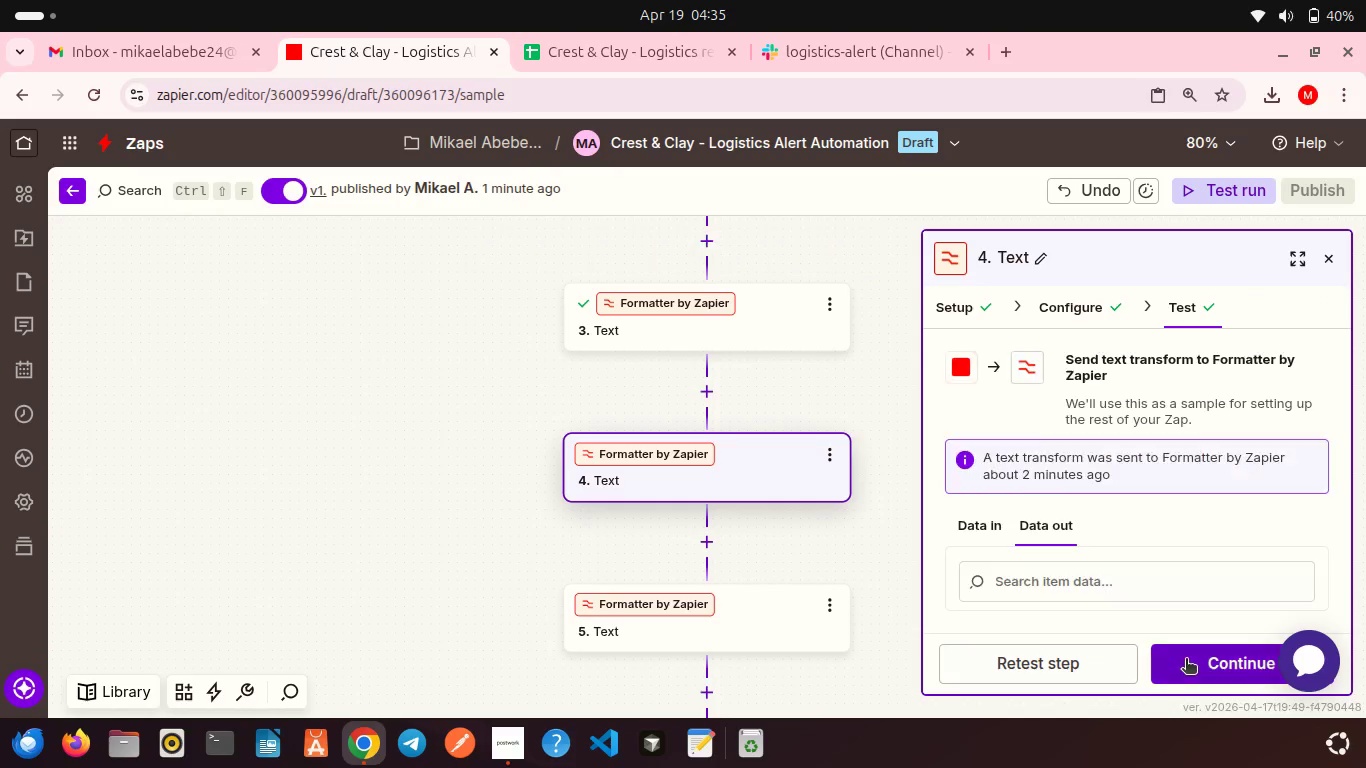 
left_click([1189, 670])
 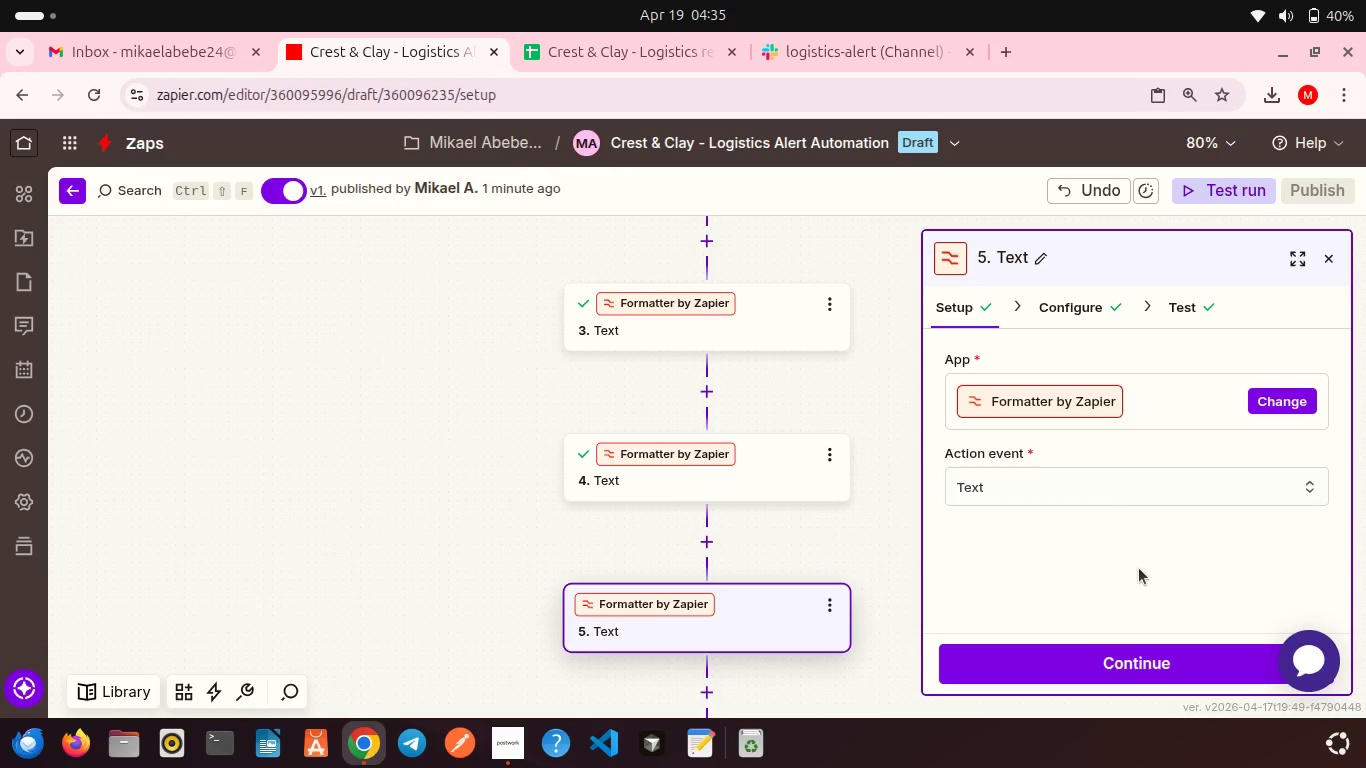 
wait(5.06)
 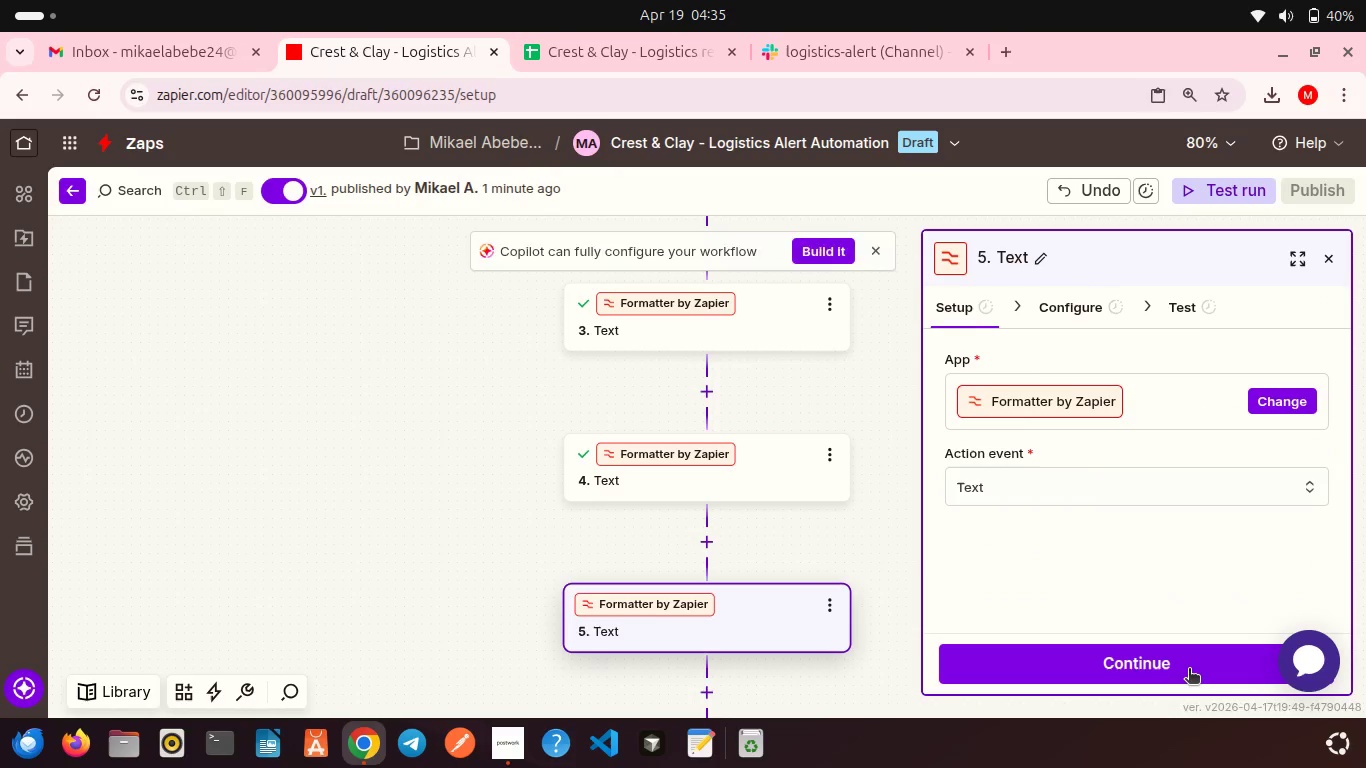 
left_click([1097, 654])
 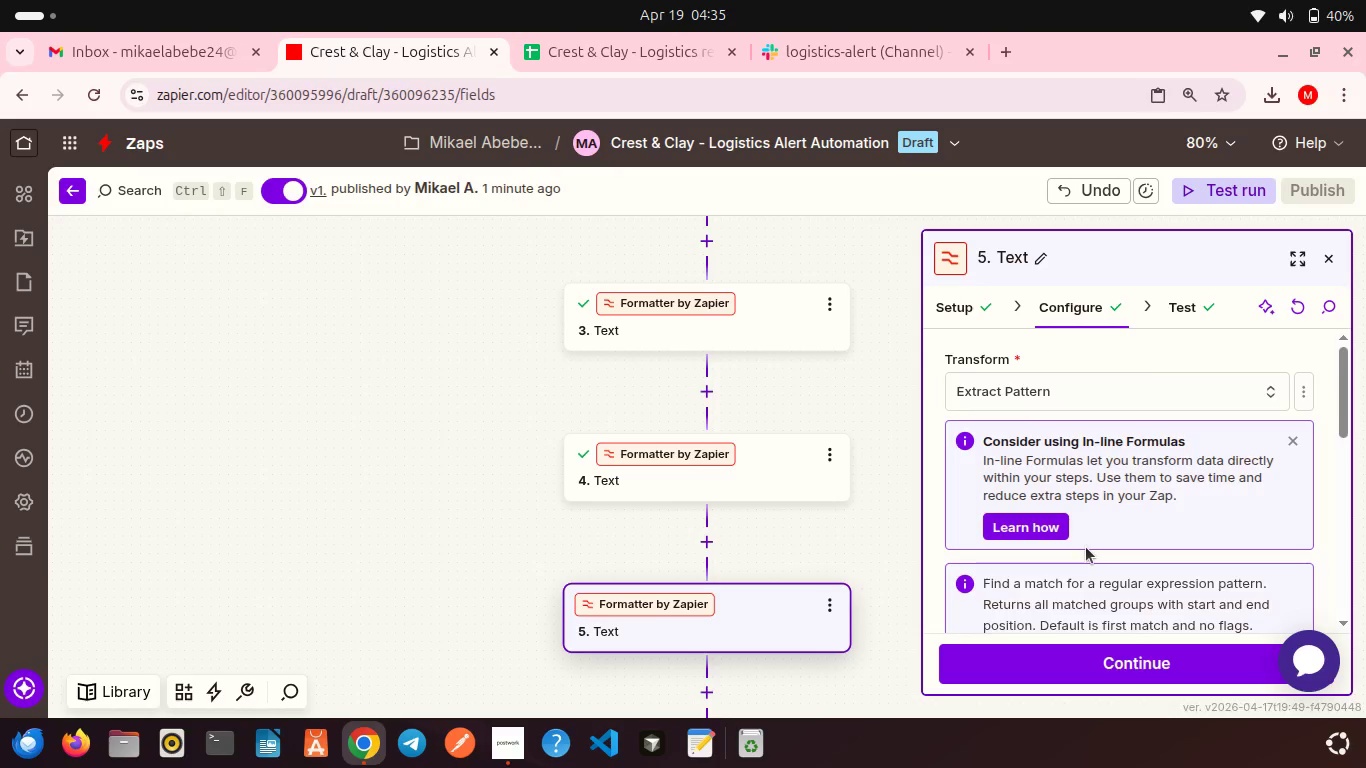 
scroll: coordinate [1086, 547], scroll_direction: down, amount: 6.0
 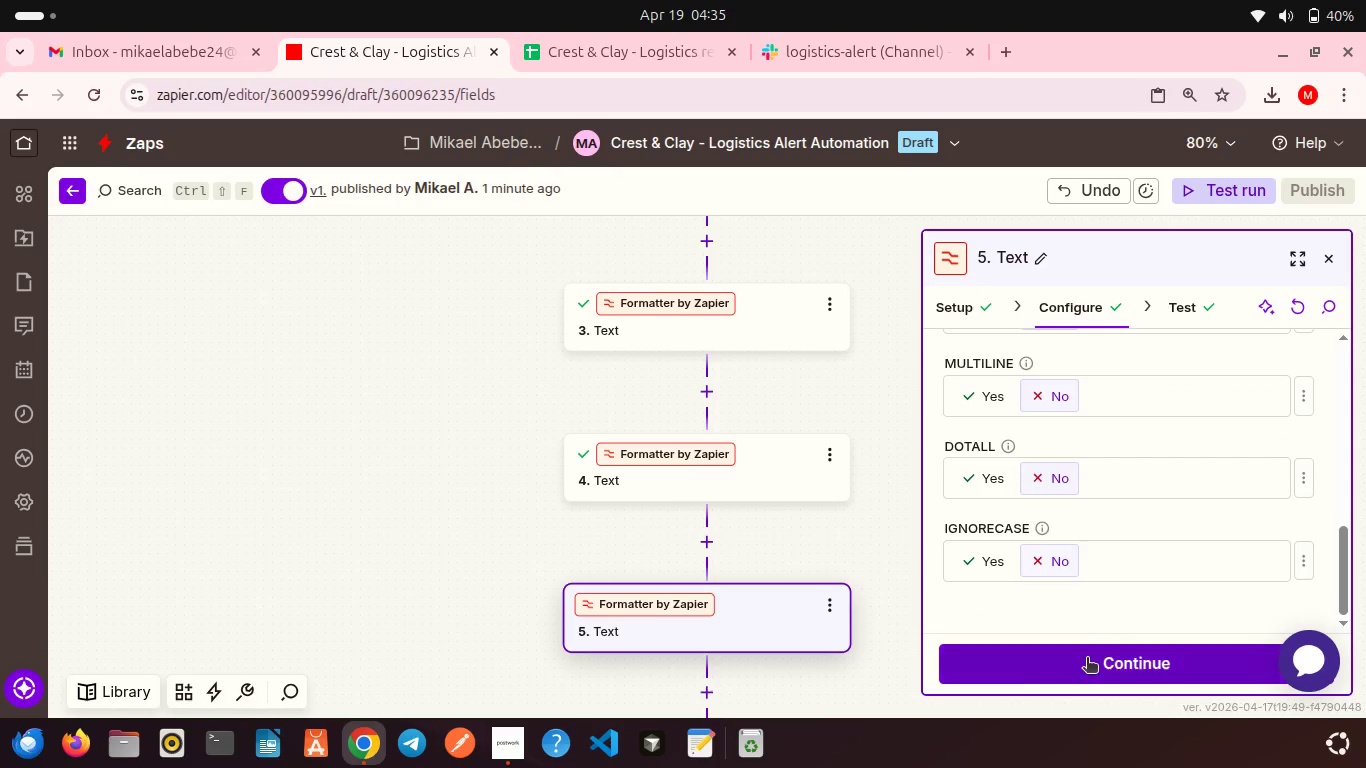 
left_click([1087, 659])
 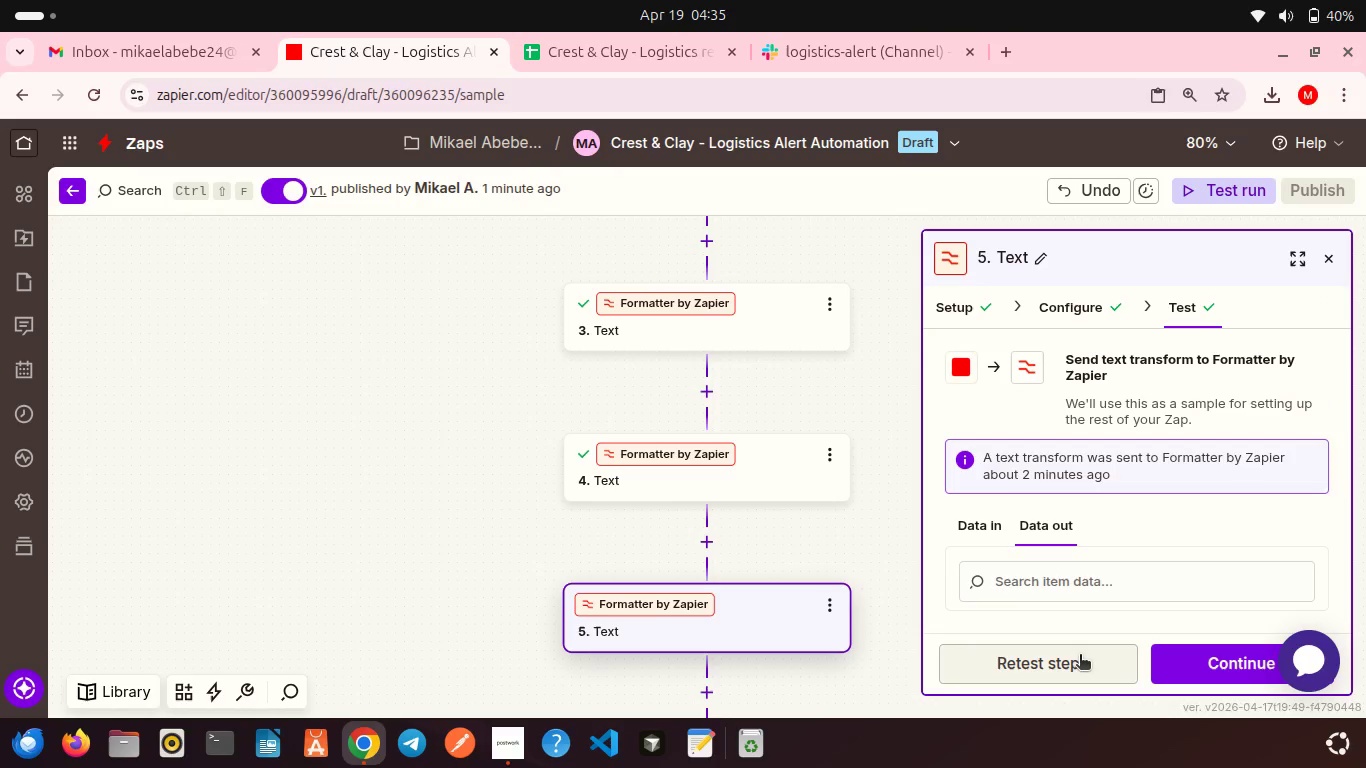 
left_click([1080, 656])
 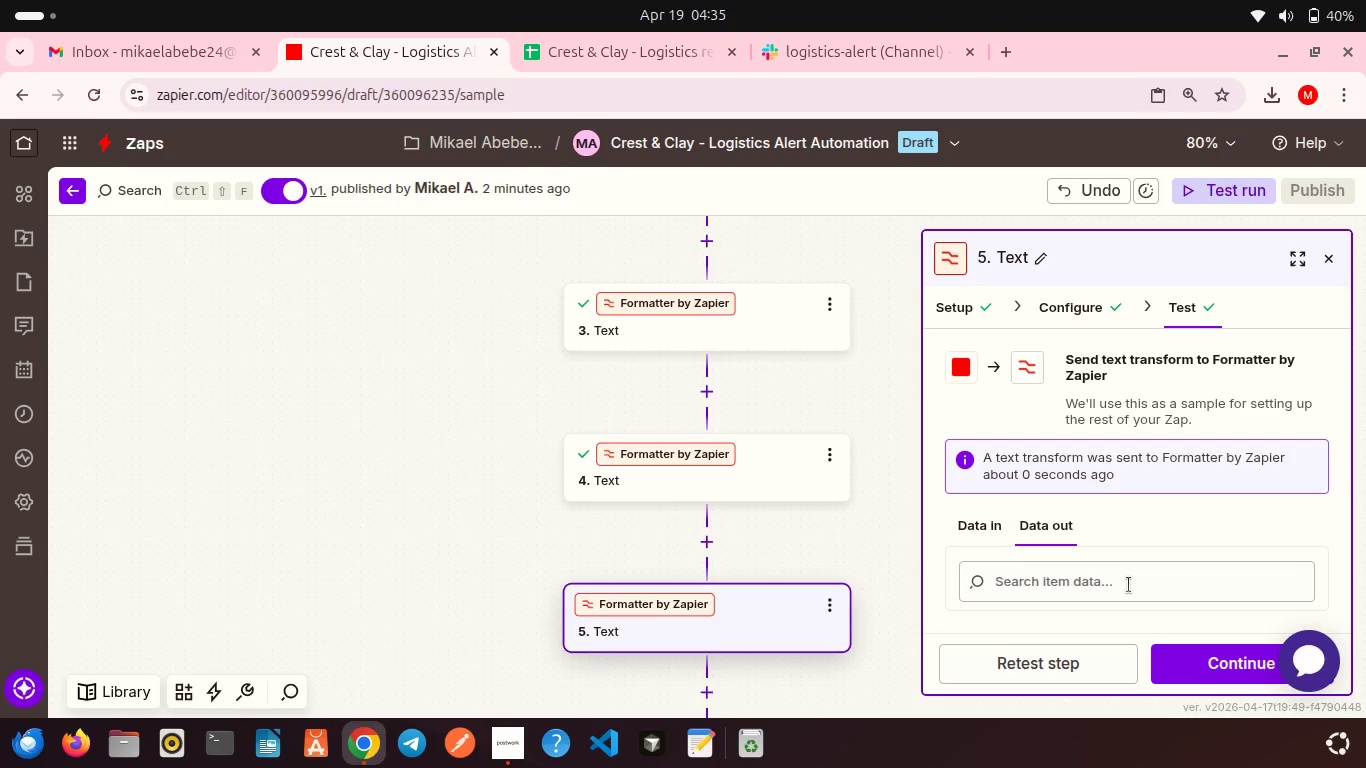 
left_click([1181, 646])
 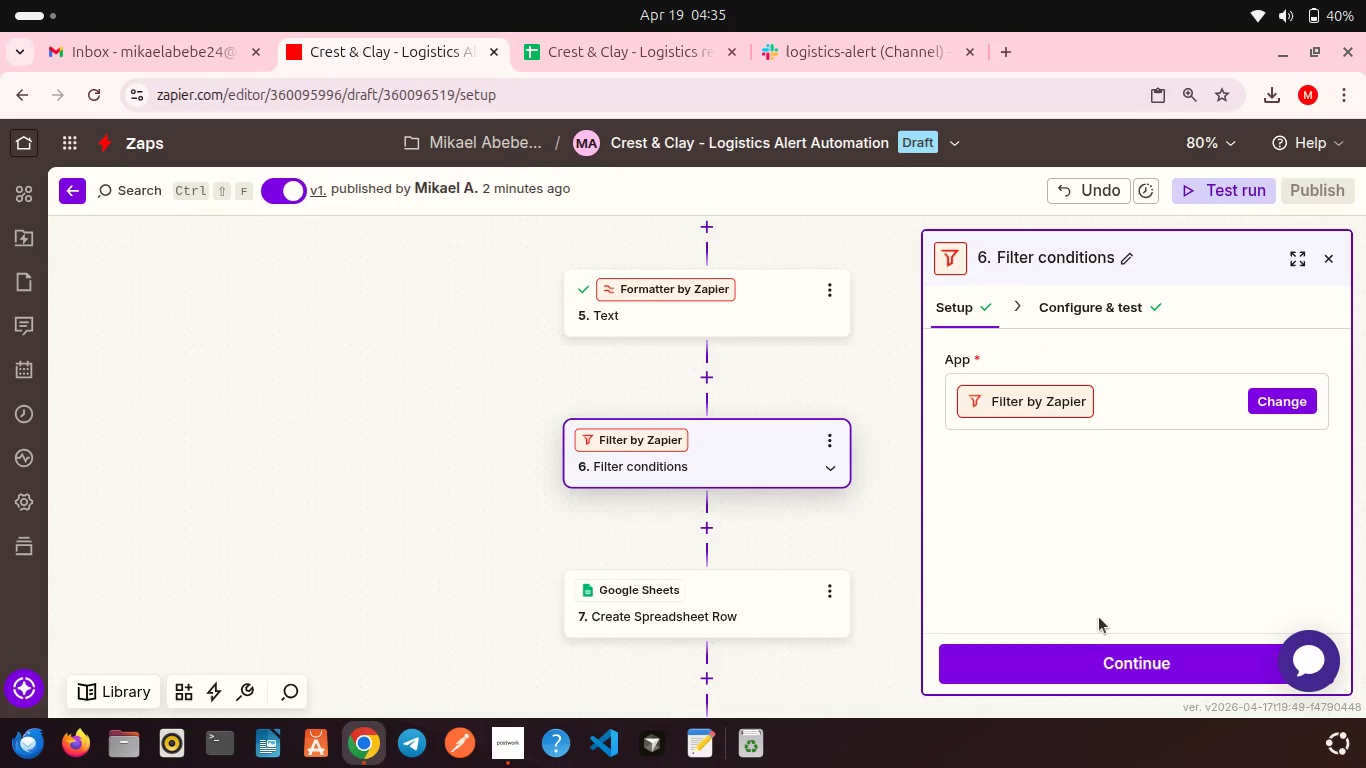 
left_click([1092, 663])
 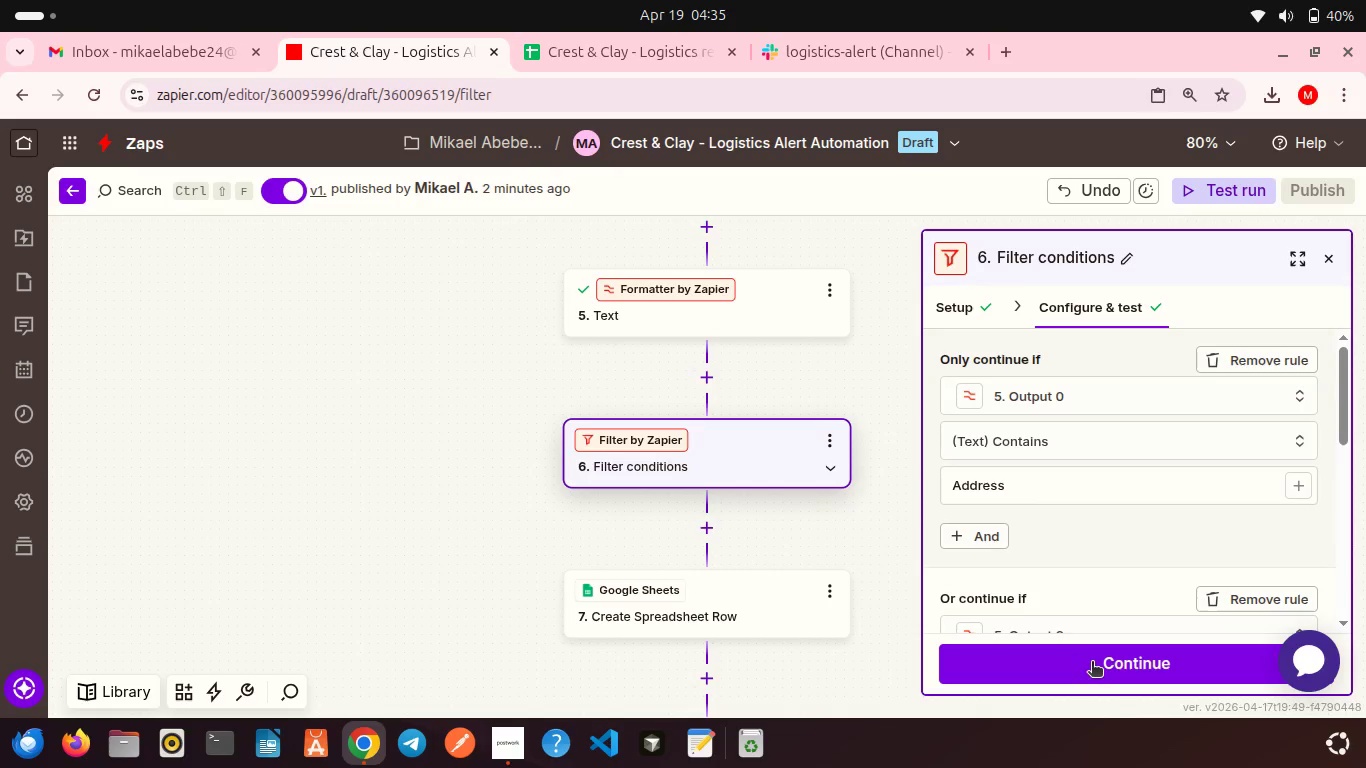 
scroll: coordinate [1071, 596], scroll_direction: down, amount: 5.0
 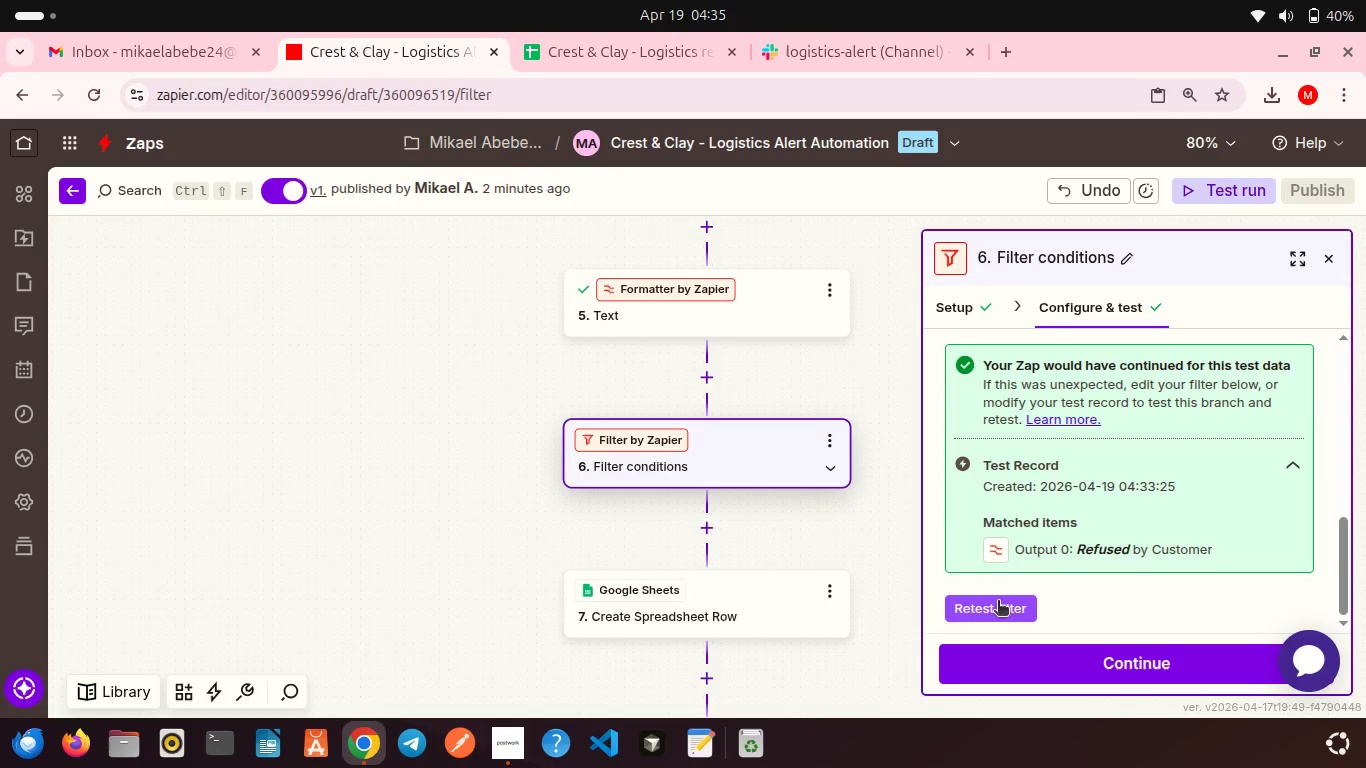 
left_click([998, 602])
 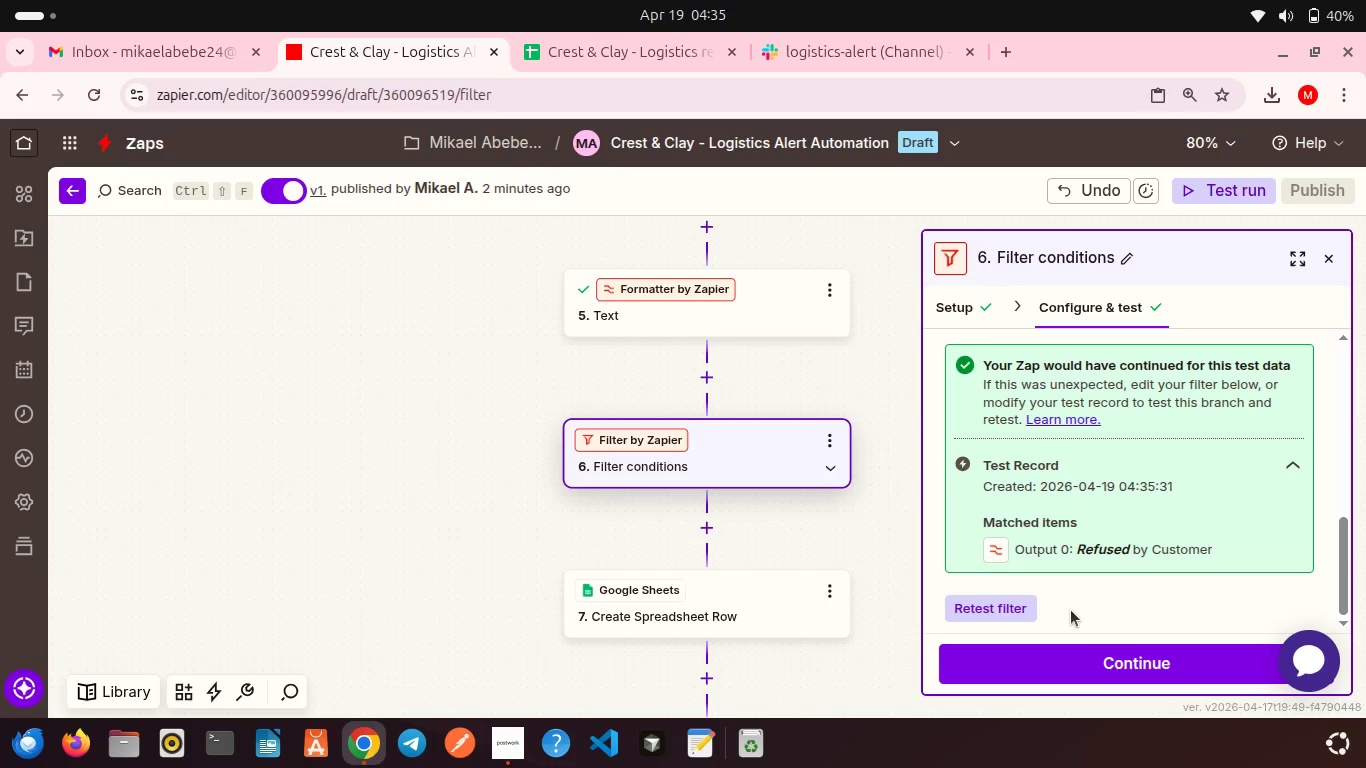 
left_click([1087, 674])
 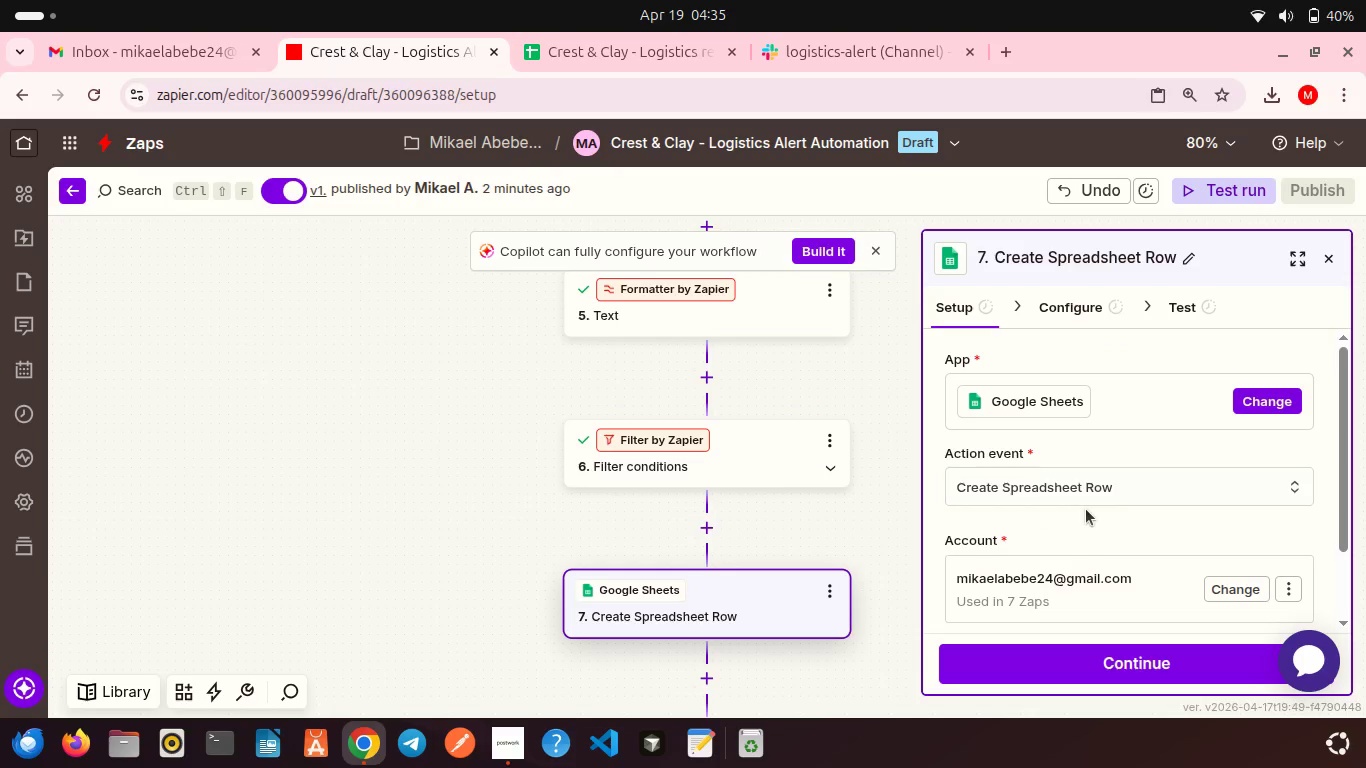 
scroll: coordinate [1086, 509], scroll_direction: down, amount: 5.0
 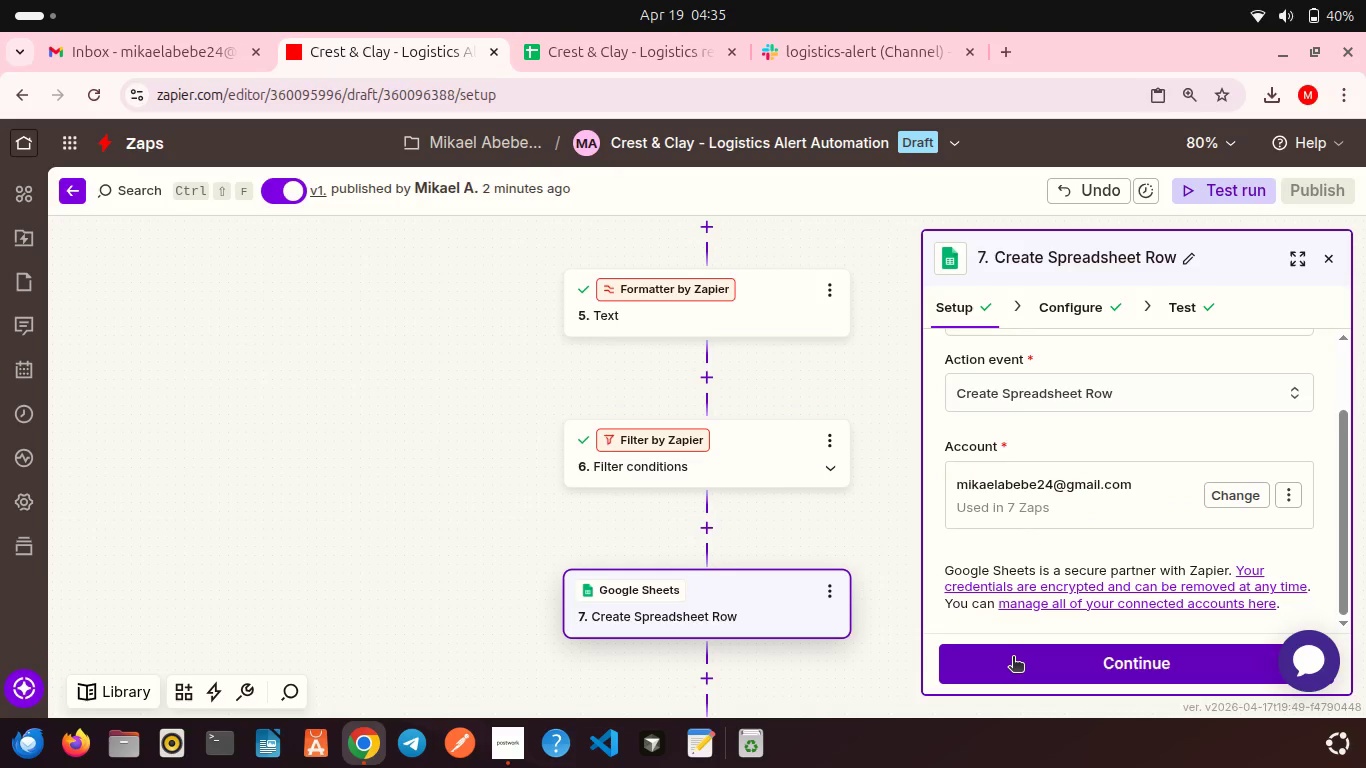 
left_click([1013, 658])
 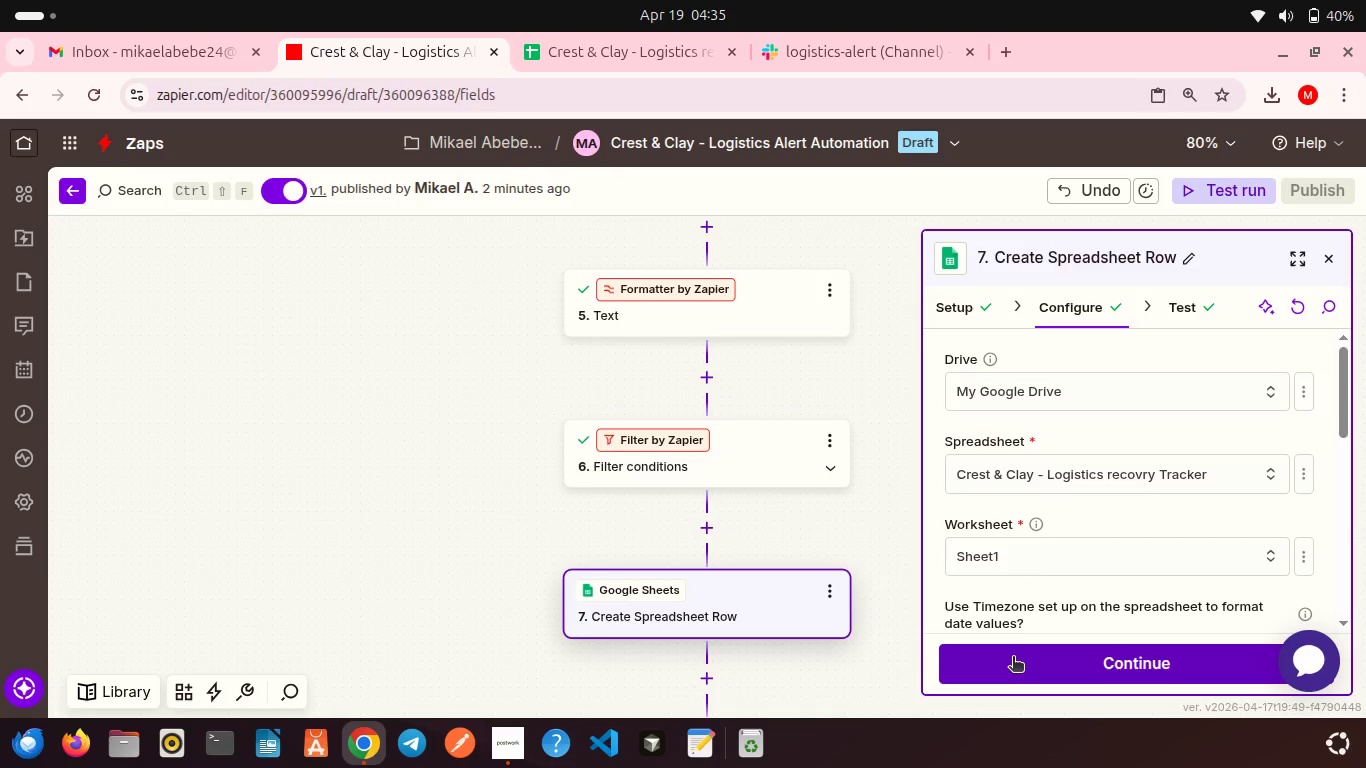 
wait(6.4)
 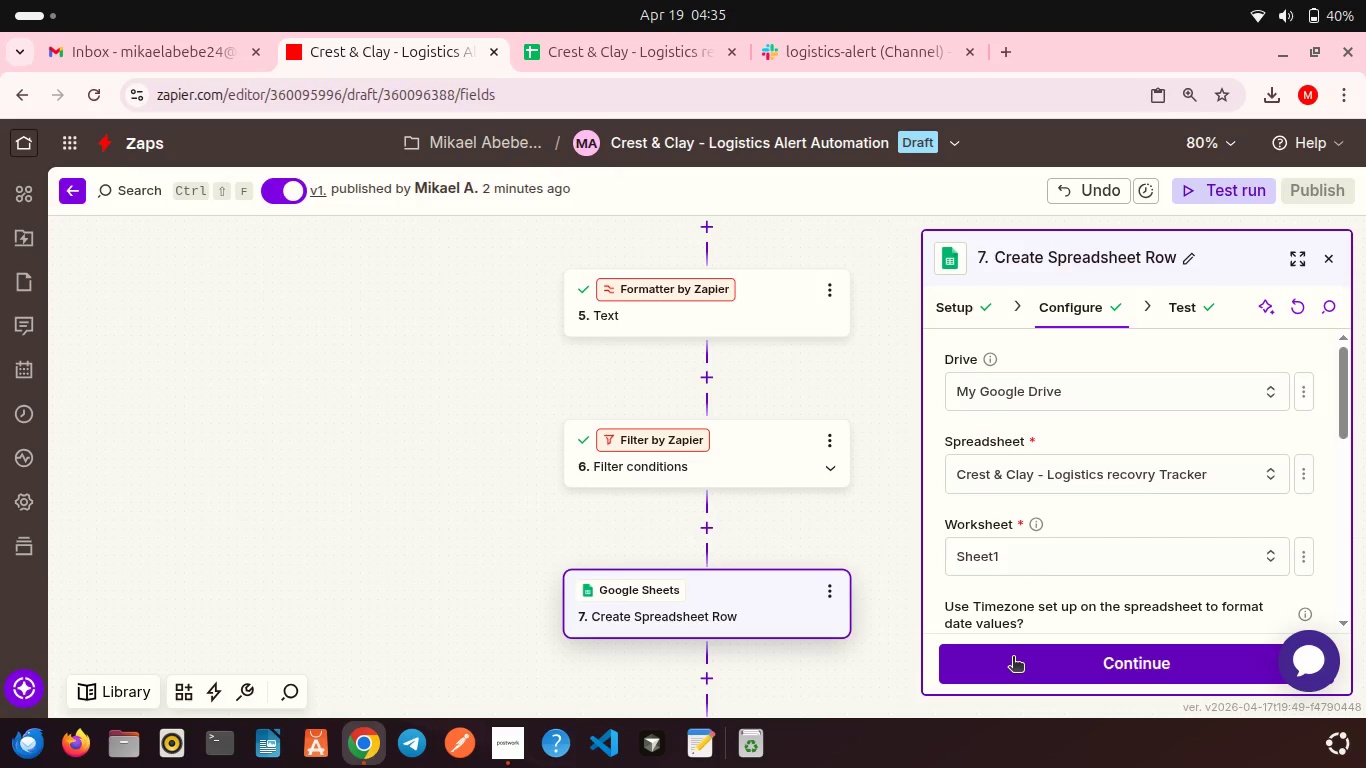 
left_click([1036, 671])
 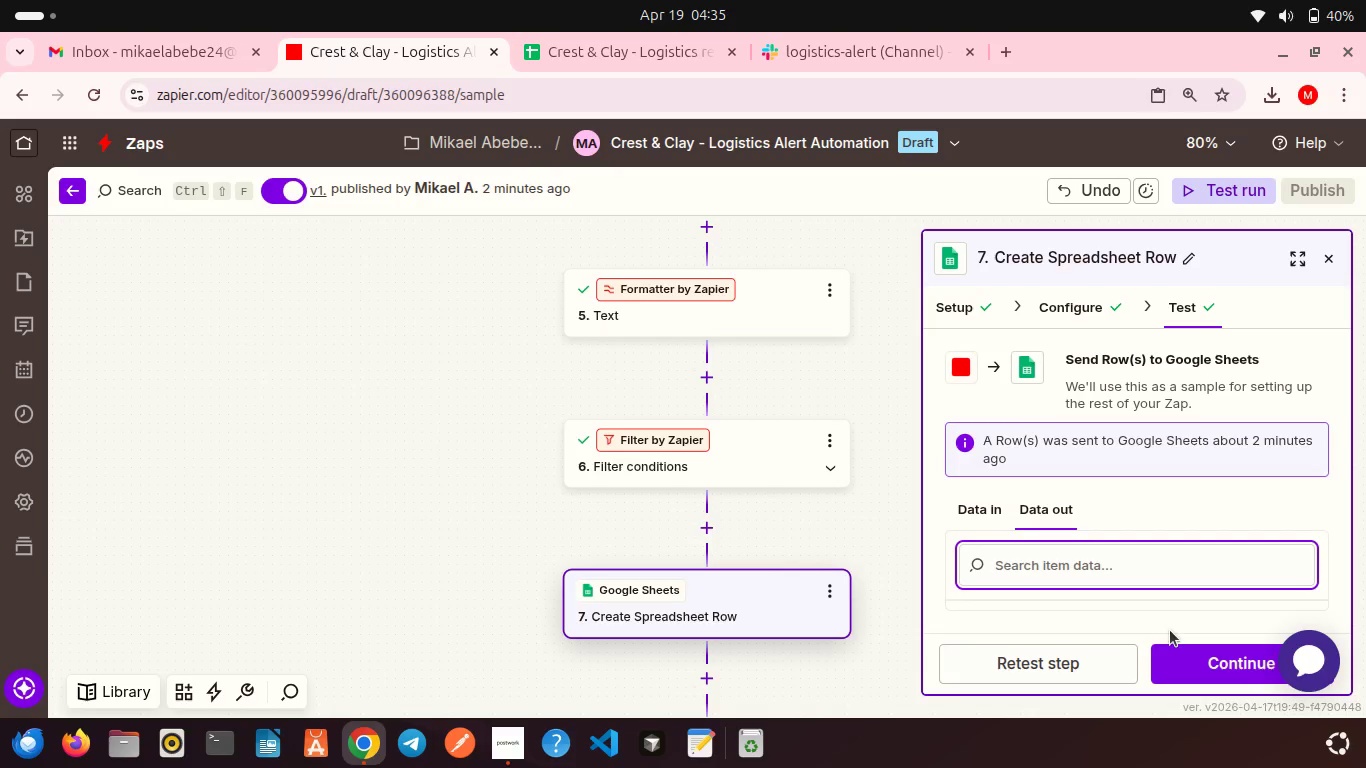 
left_click([1180, 652])
 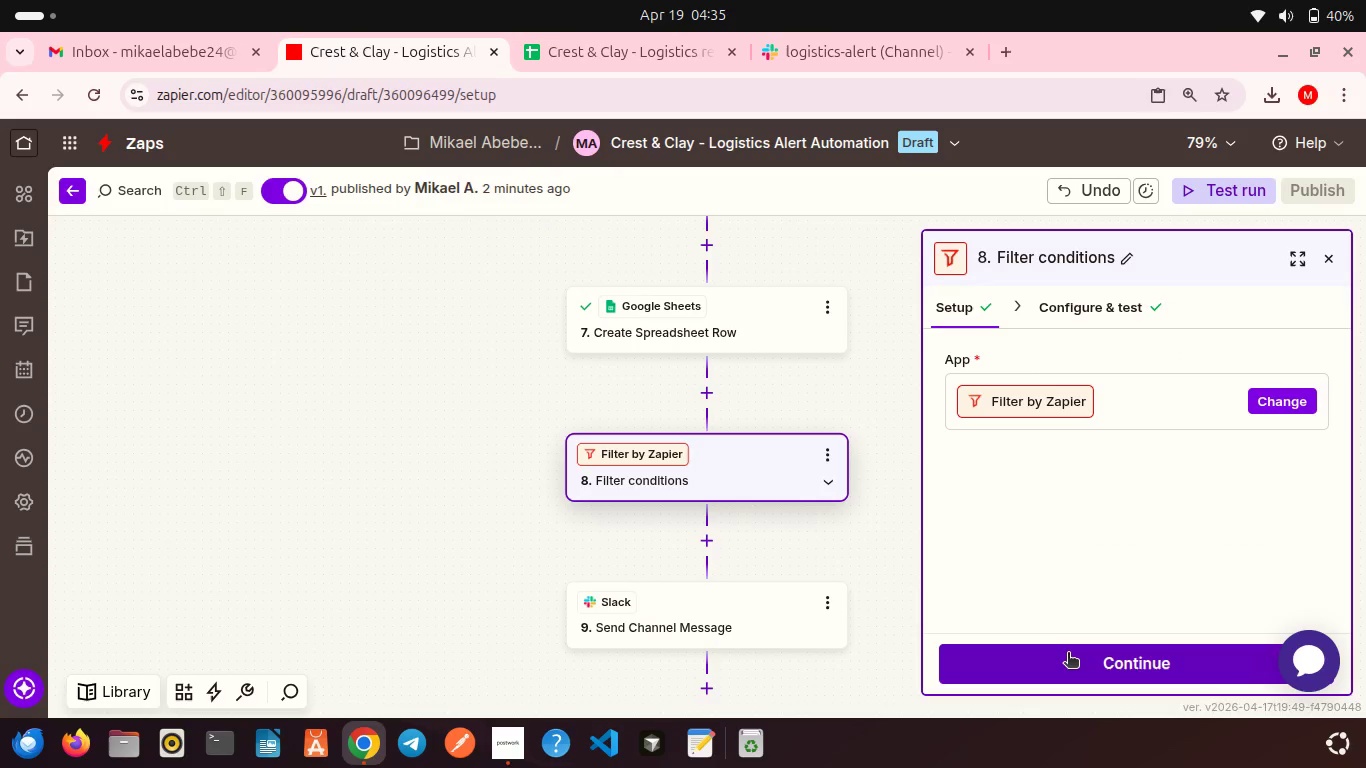 
left_click([1057, 659])
 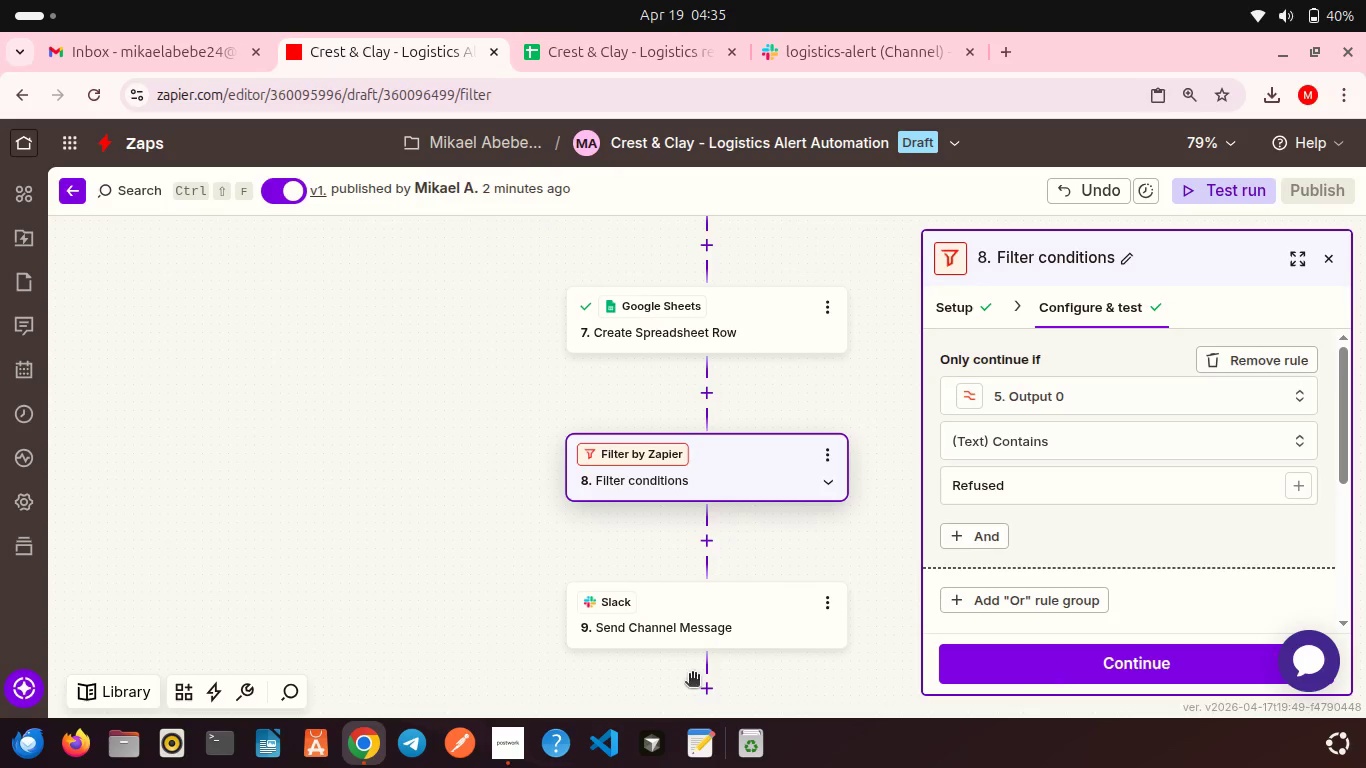 
left_click([501, 729])